 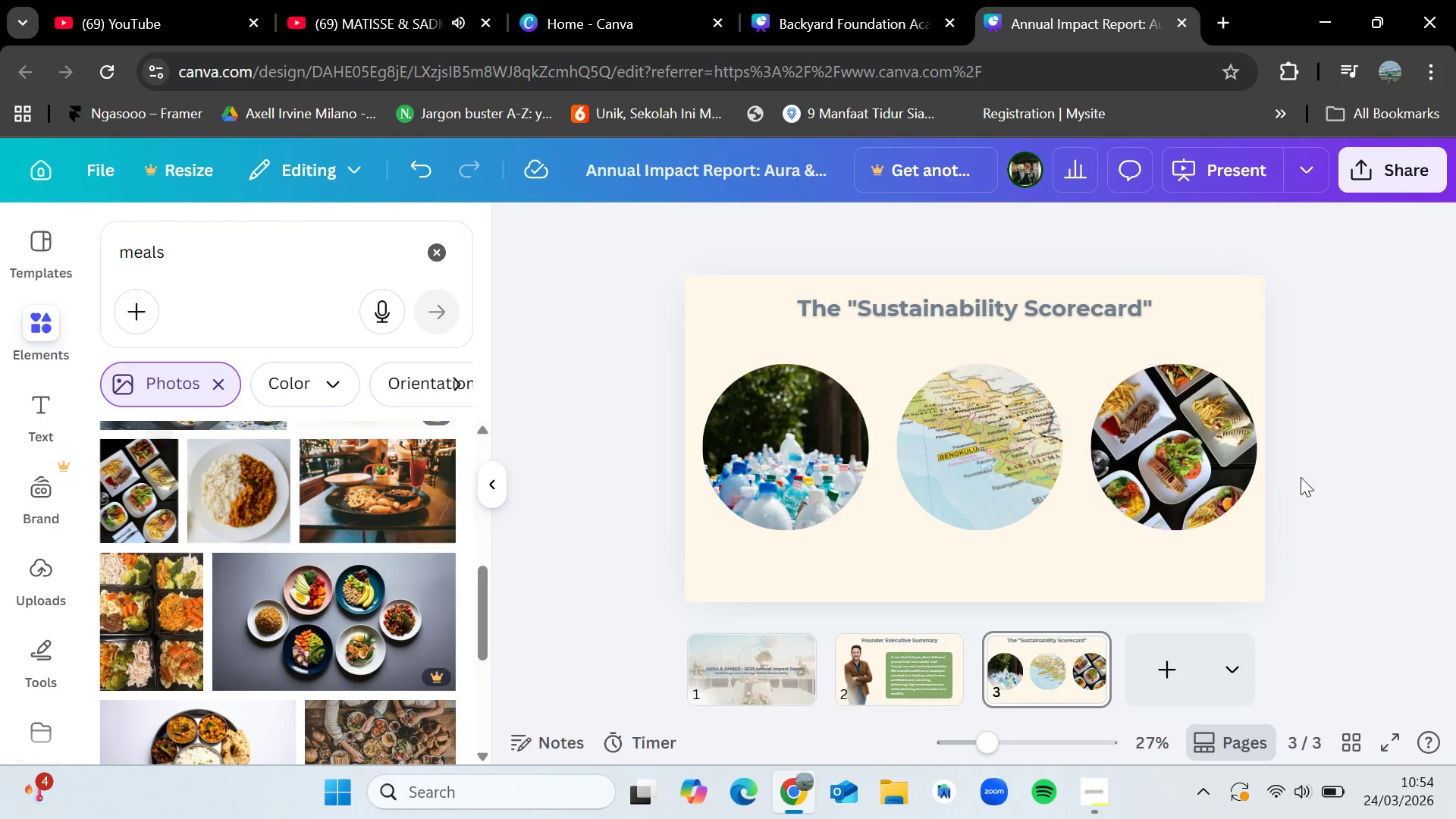 
left_click([1380, 445])
 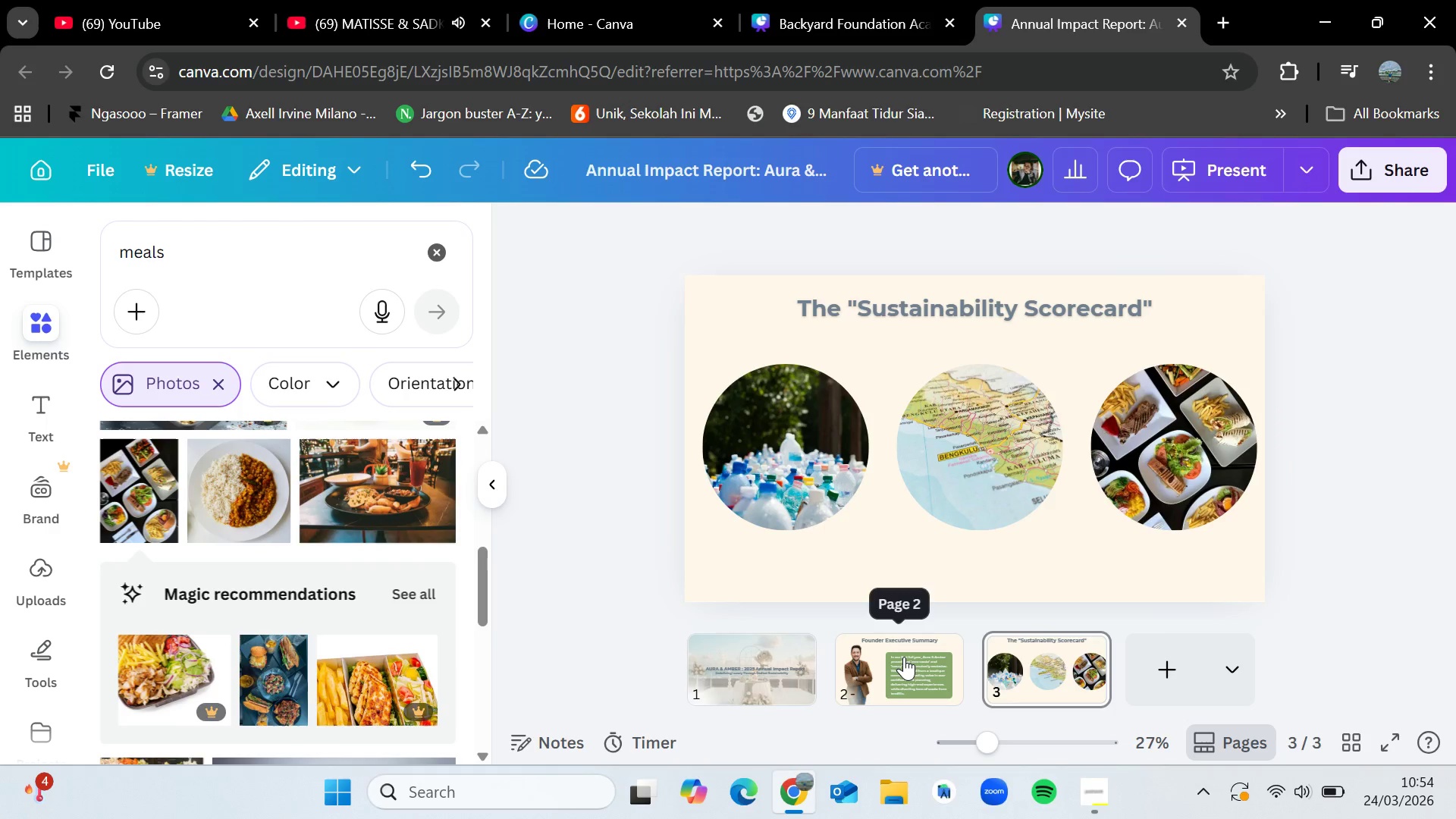 
wait(6.03)
 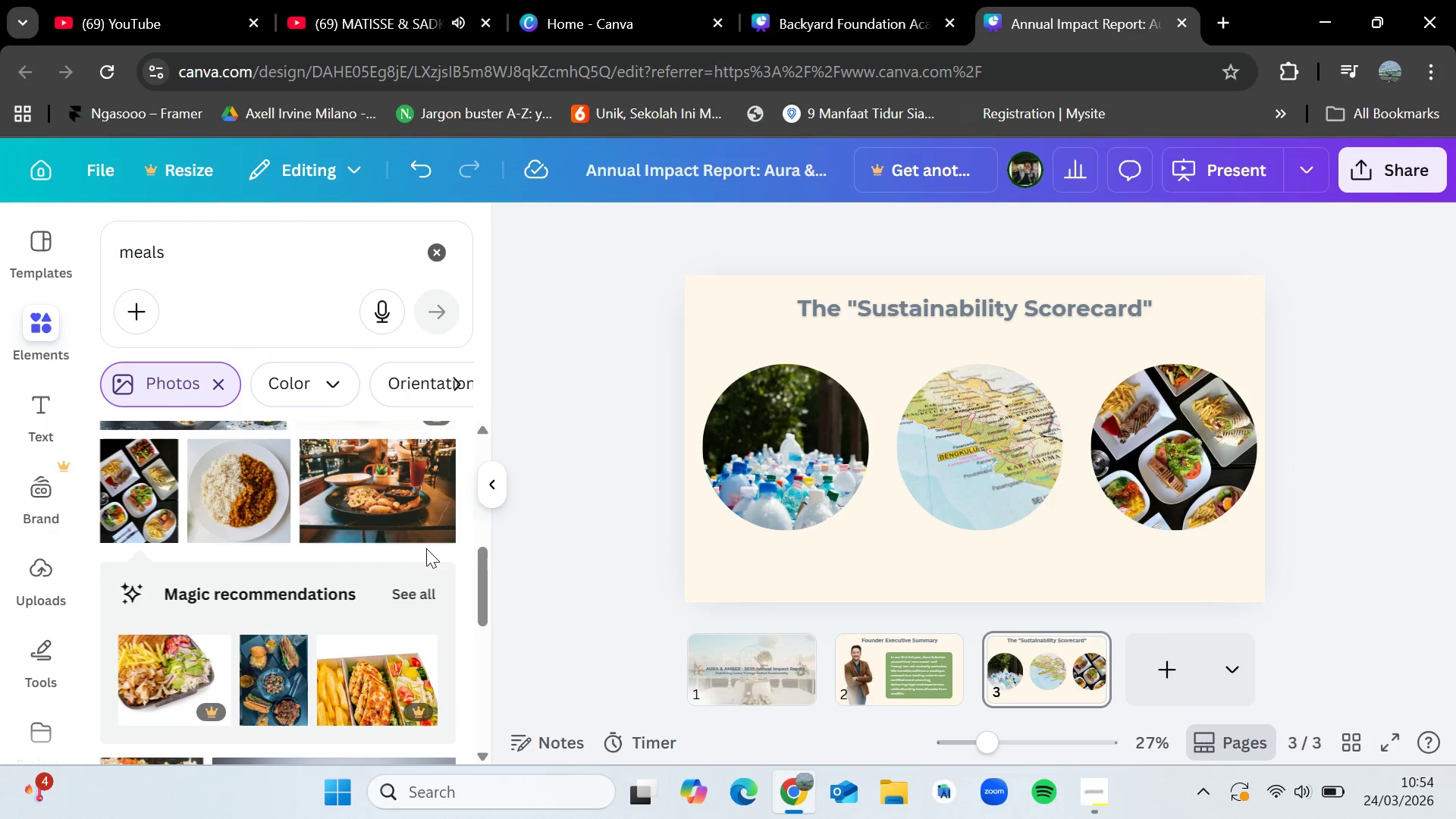 
left_click([996, 306])
 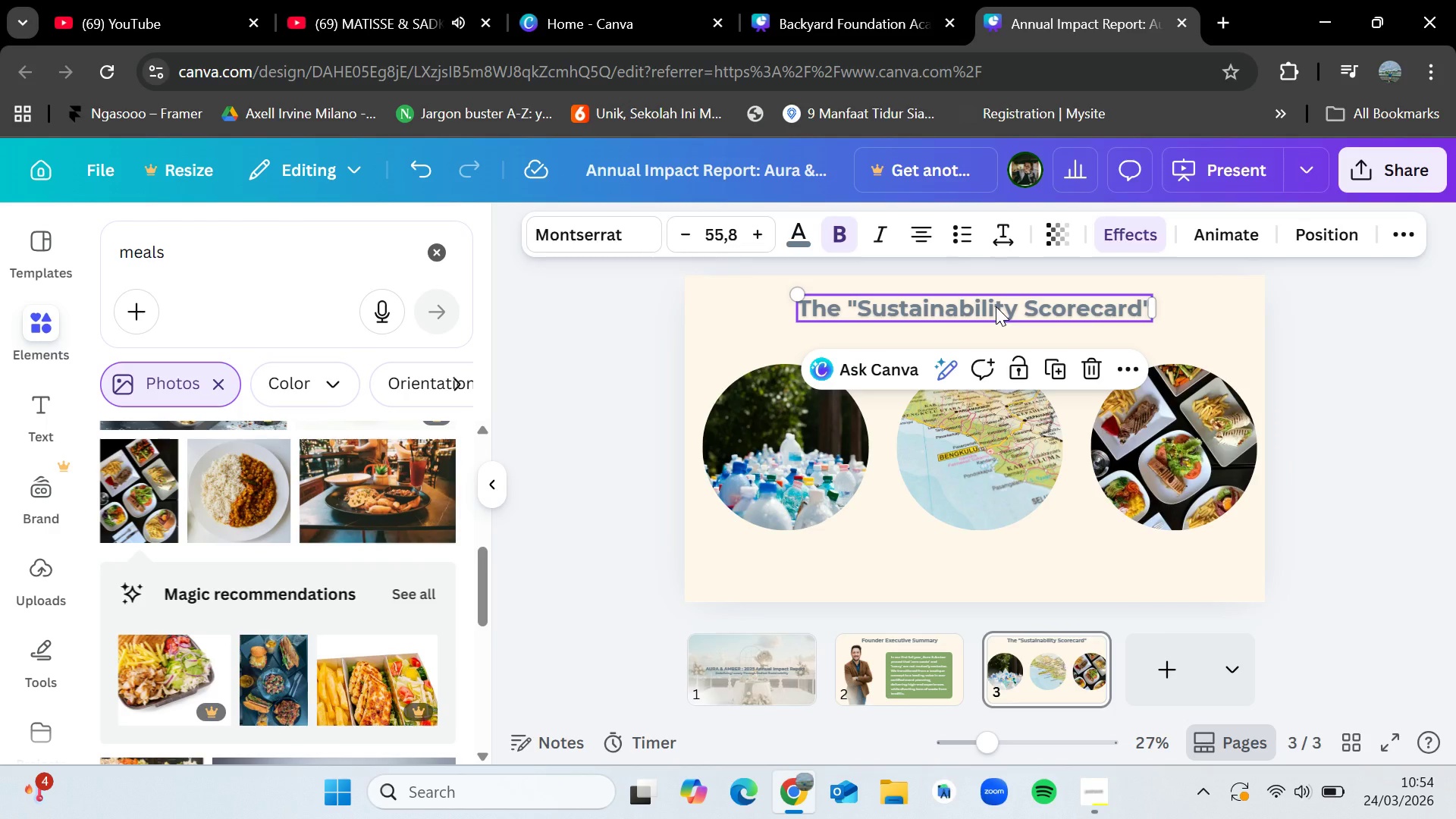 
key(Control+C)
 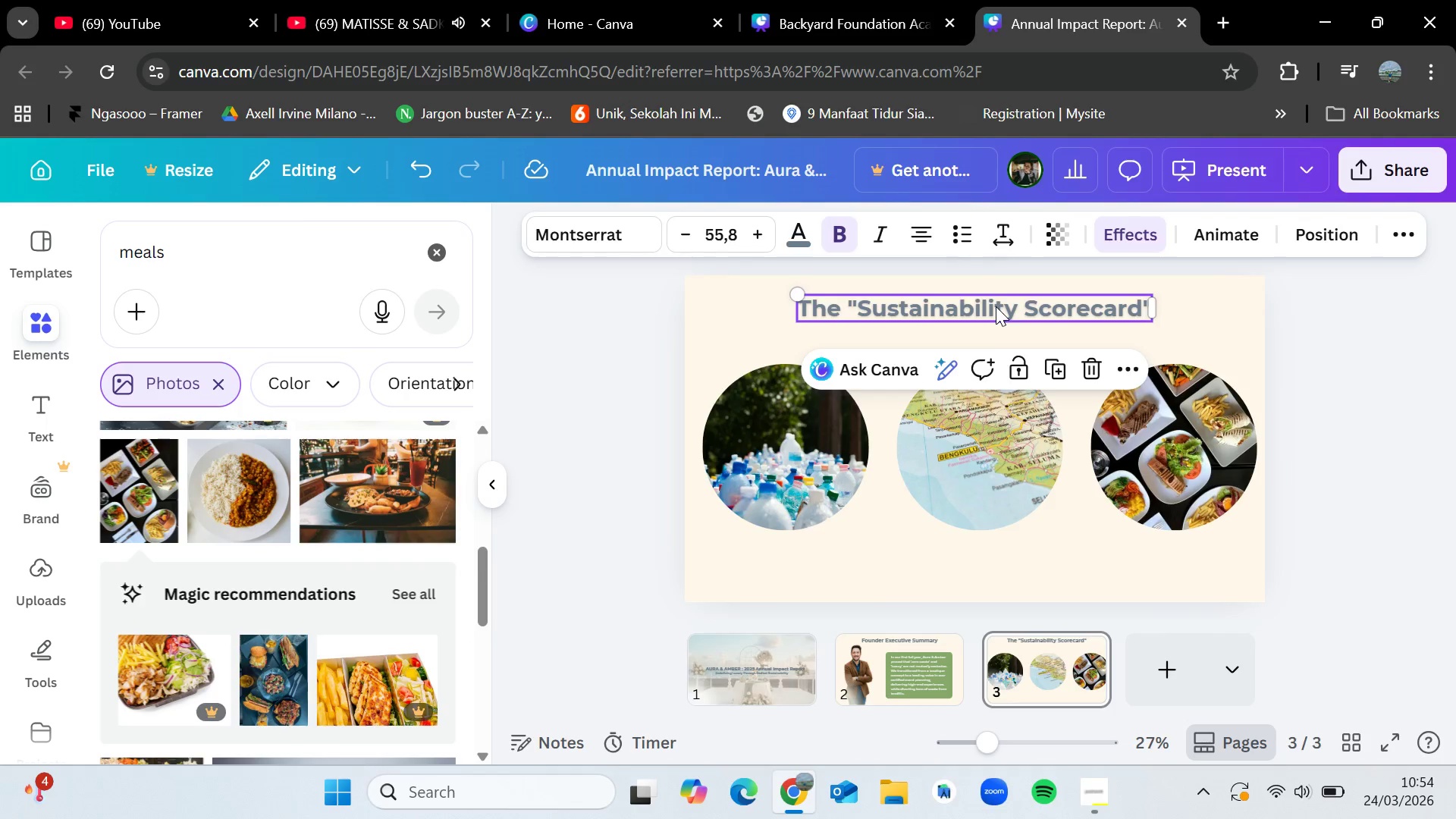 
key(Control+V)
 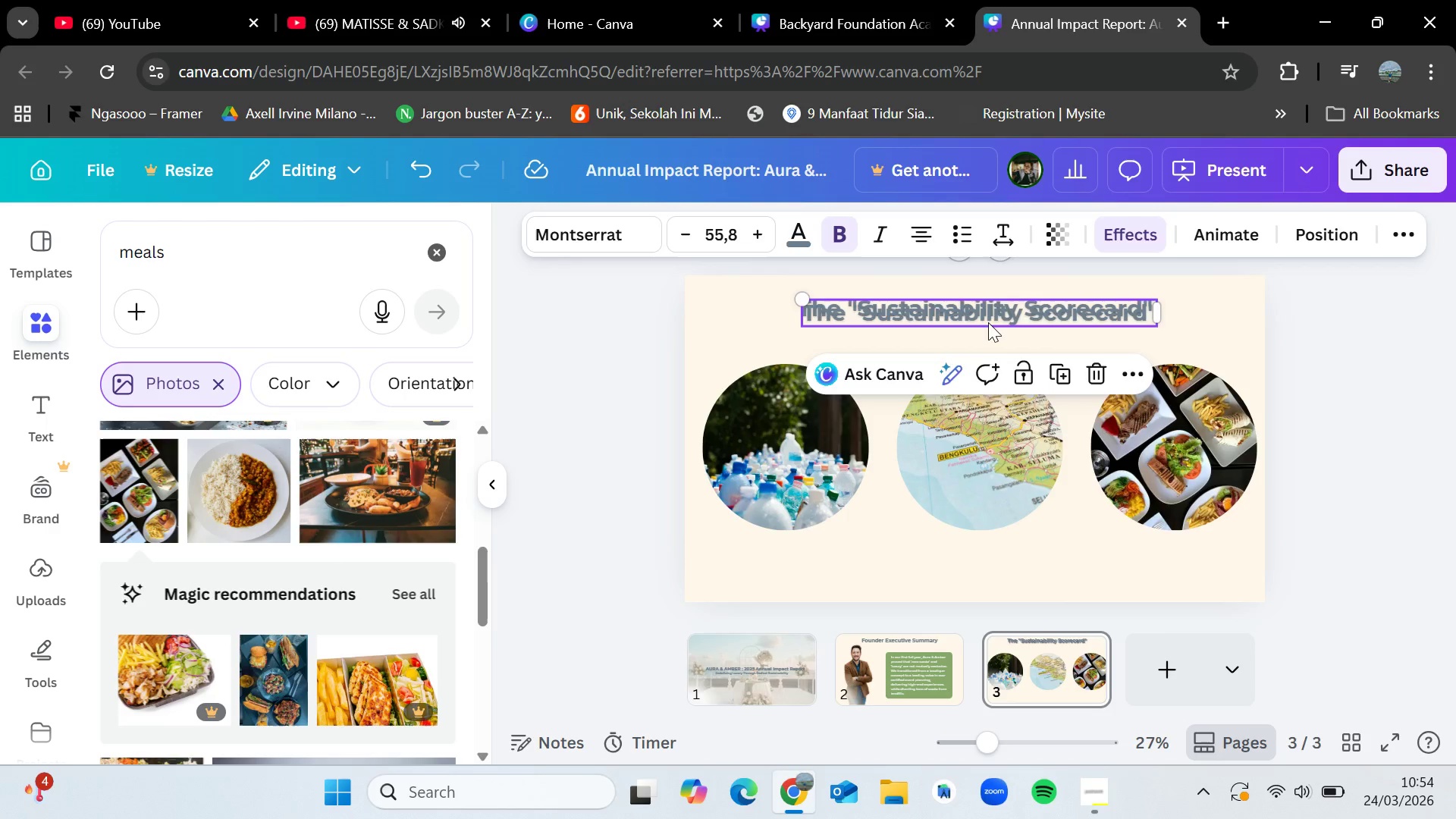 
left_click_drag(start_coordinate=[996, 306], to_coordinate=[893, 547])
 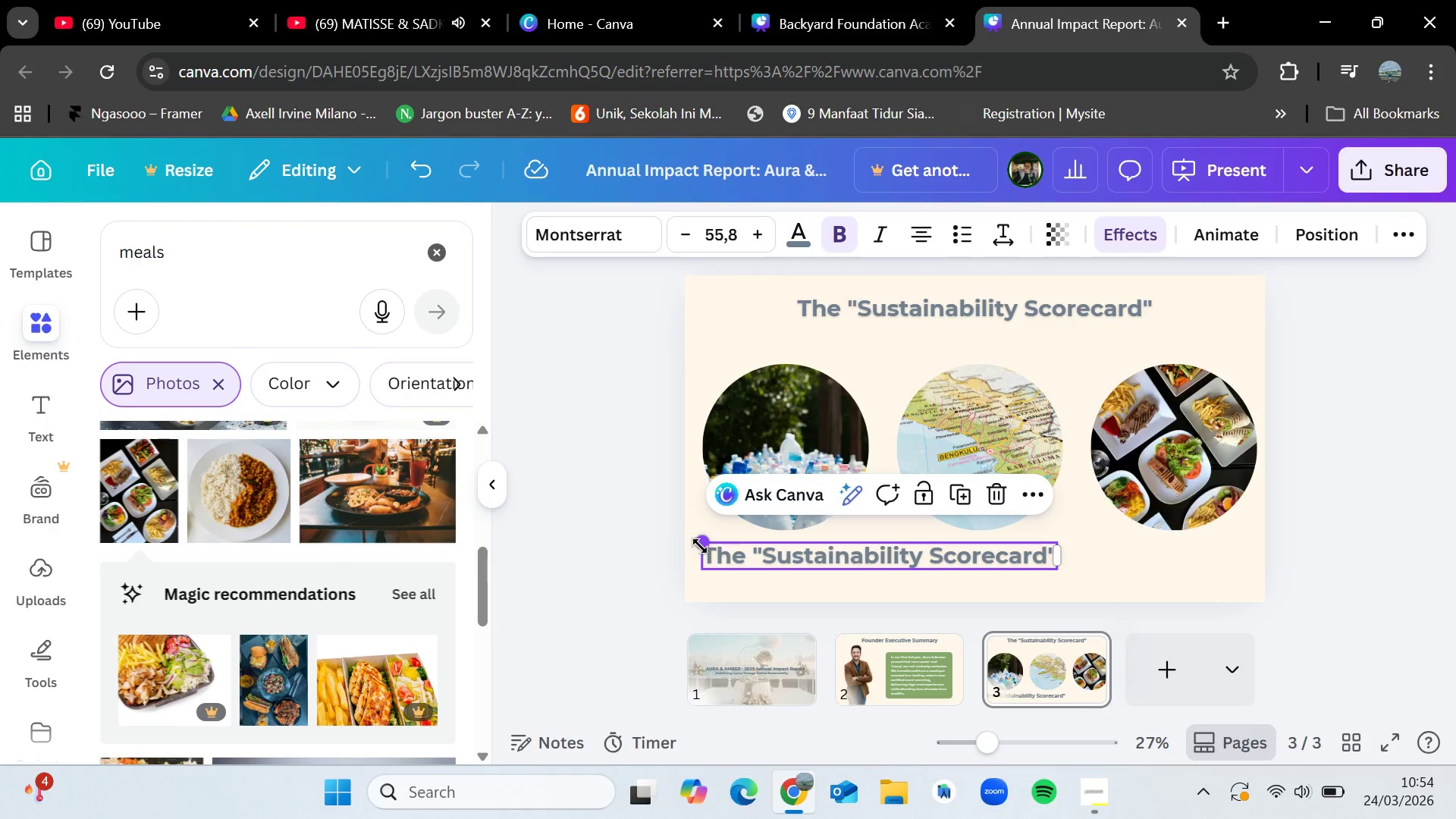 
left_click_drag(start_coordinate=[704, 546], to_coordinate=[779, 543])
 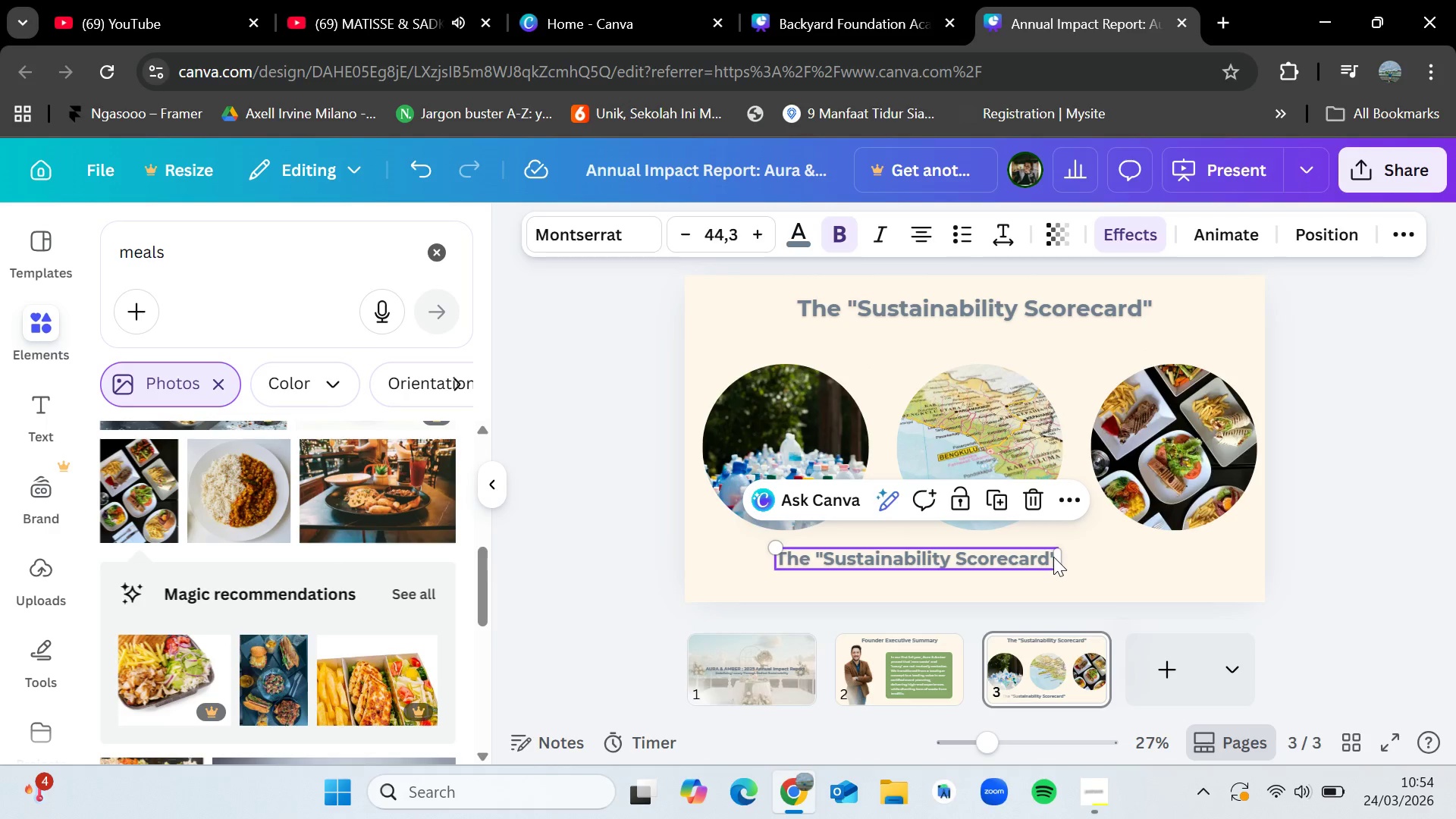 
left_click([1053, 554])
 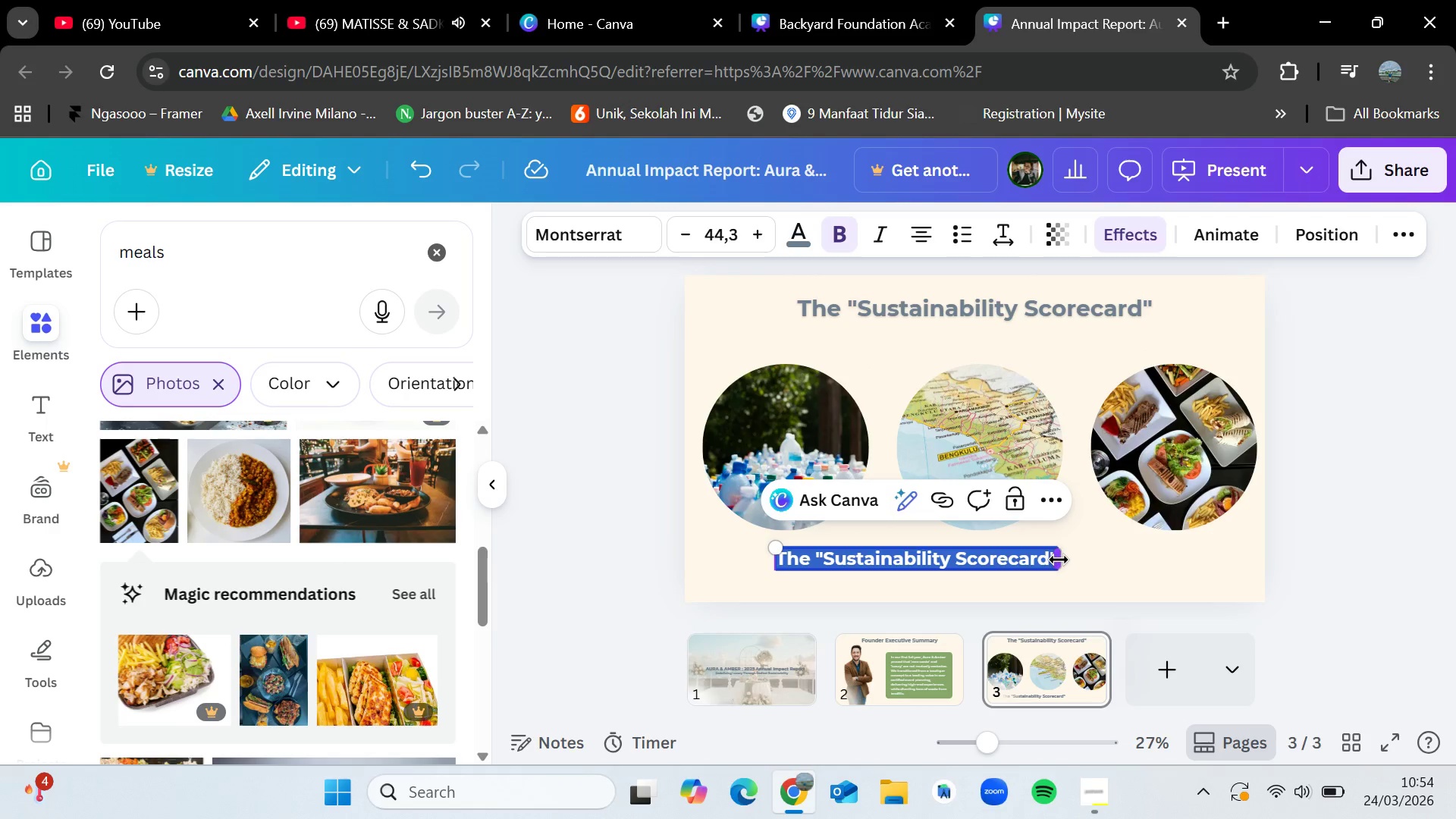 
left_click([1058, 559])
 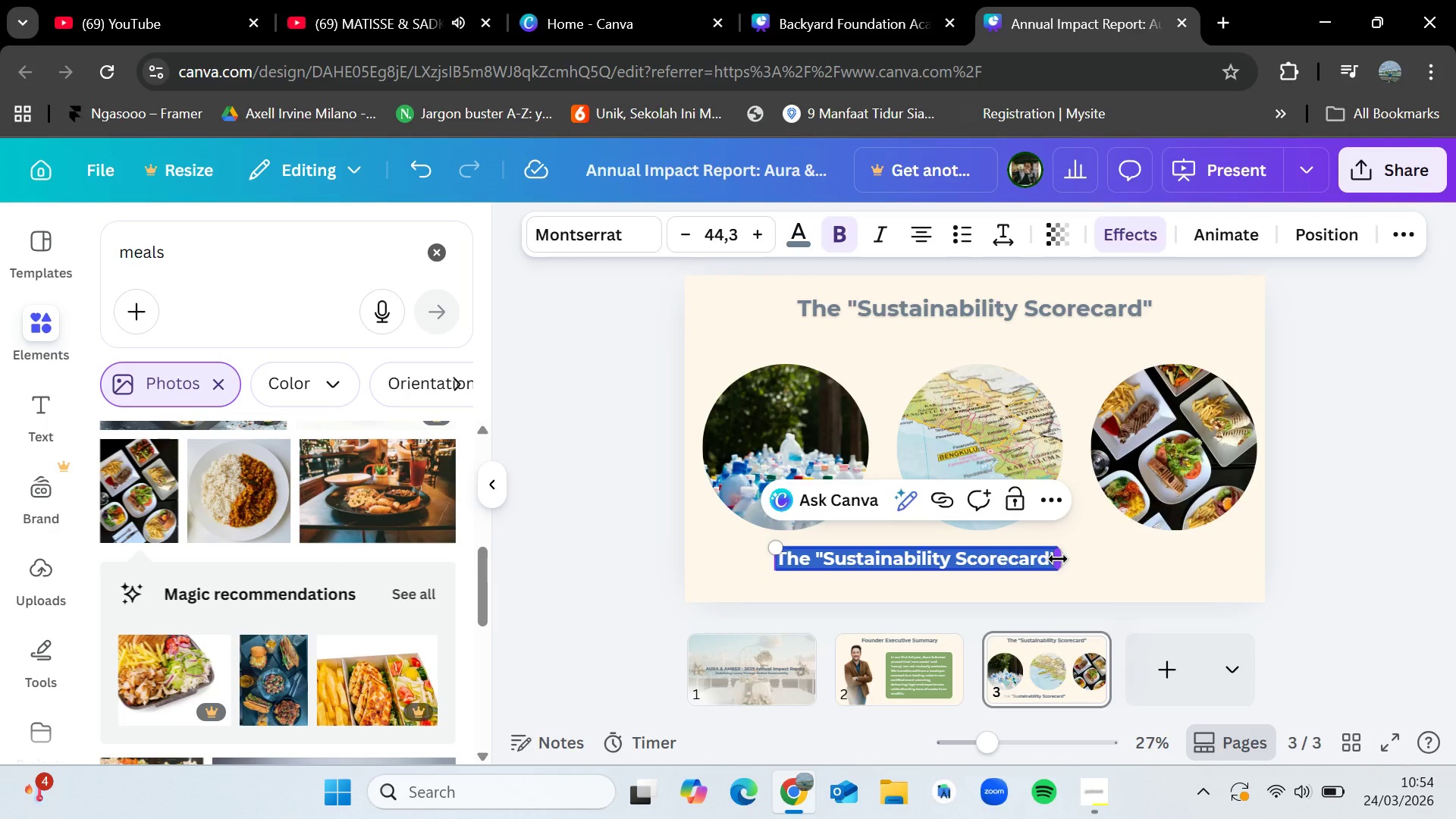 
left_click_drag(start_coordinate=[1058, 559], to_coordinate=[987, 555])
 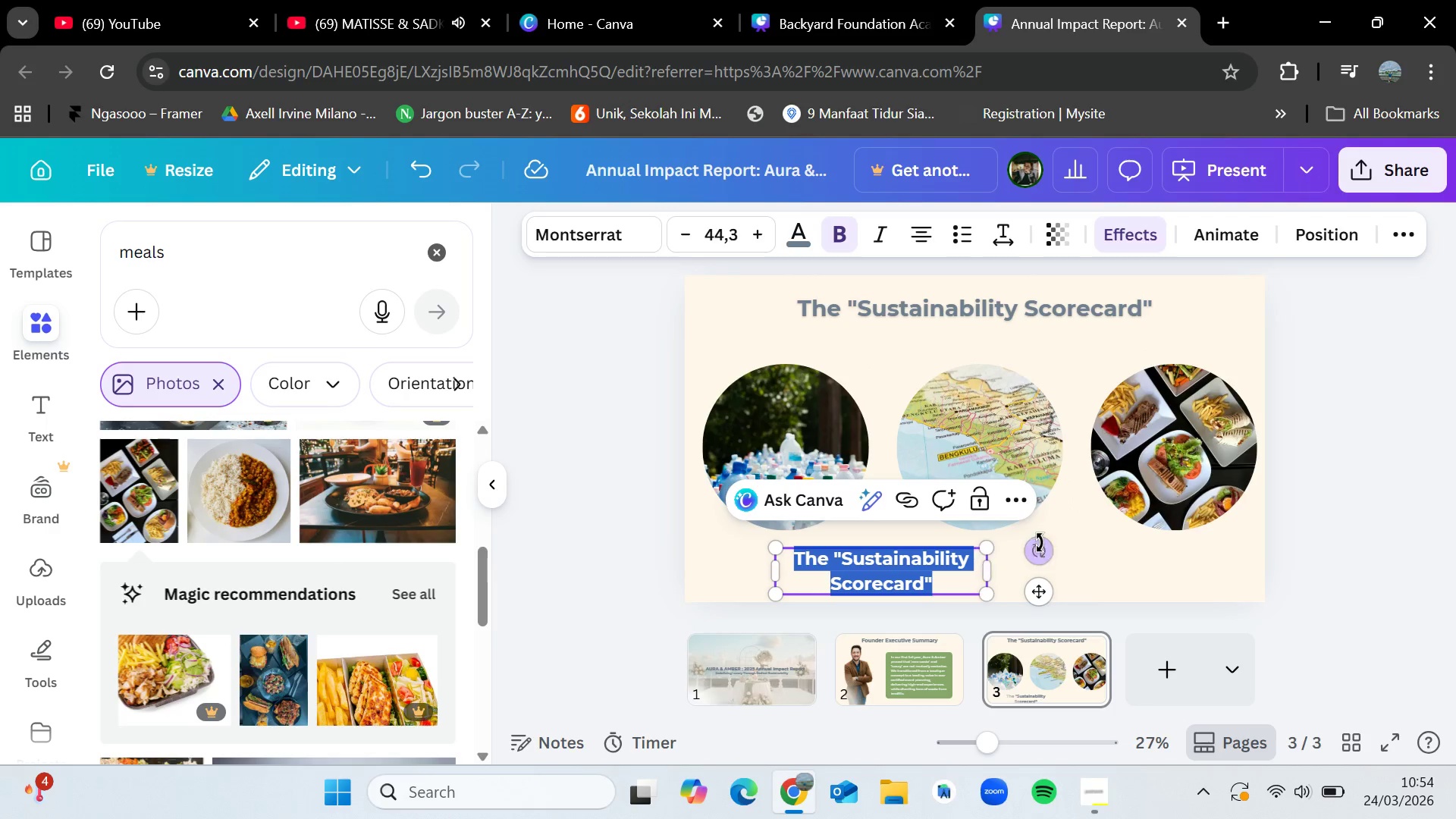 
left_click([1040, 543])
 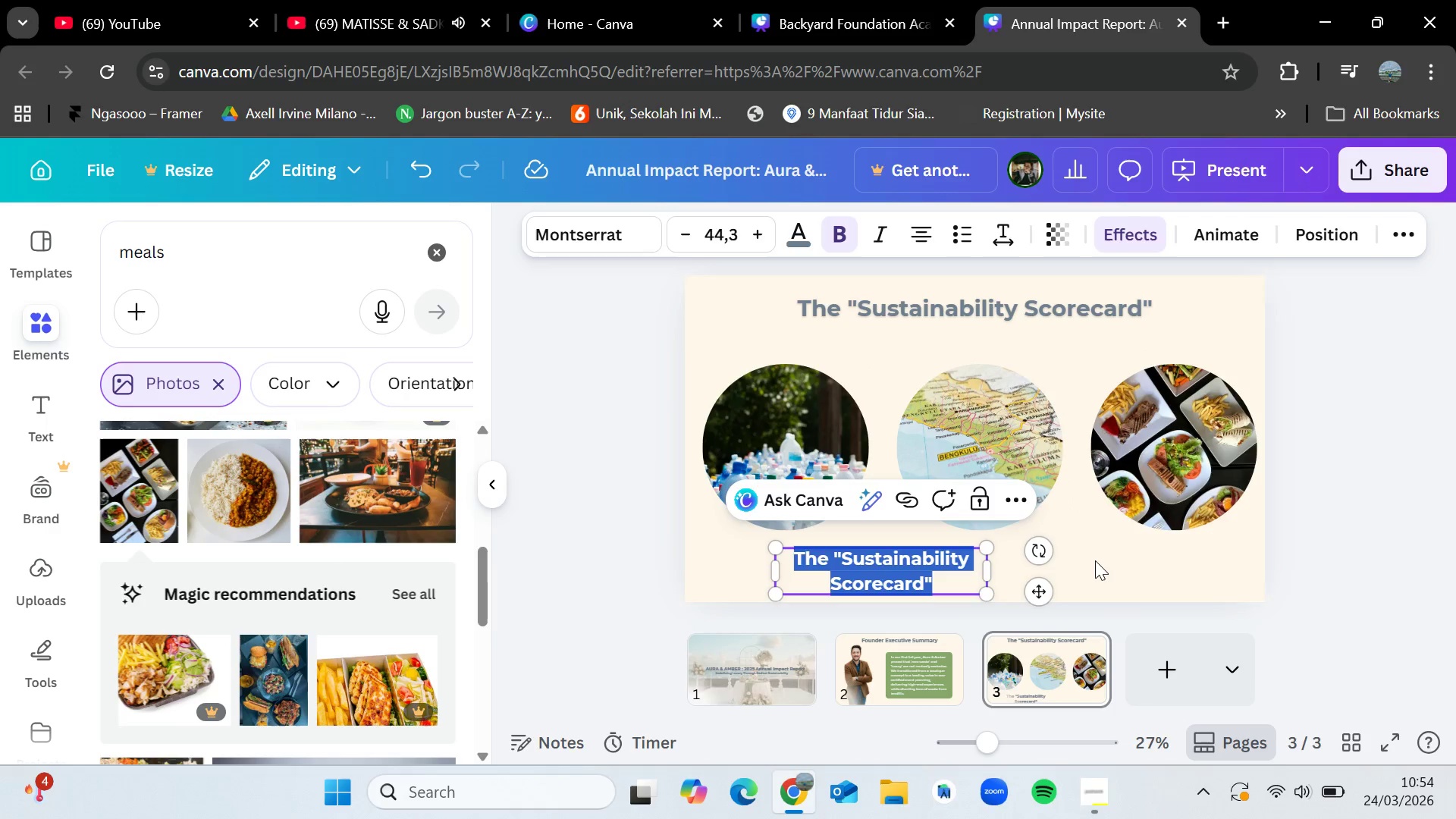 
left_click([1095, 560])
 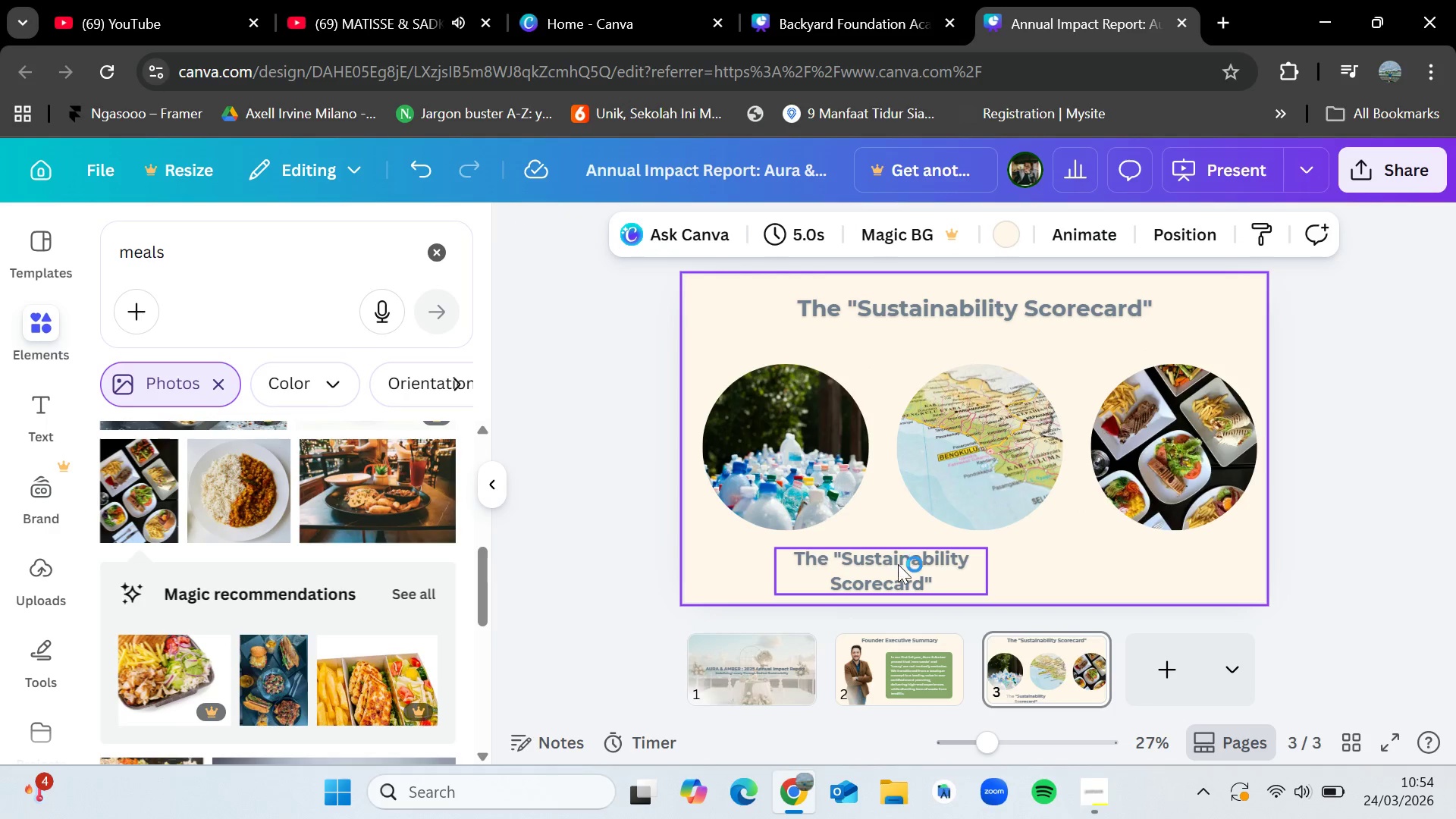 
left_click_drag(start_coordinate=[898, 565], to_coordinate=[814, 555])
 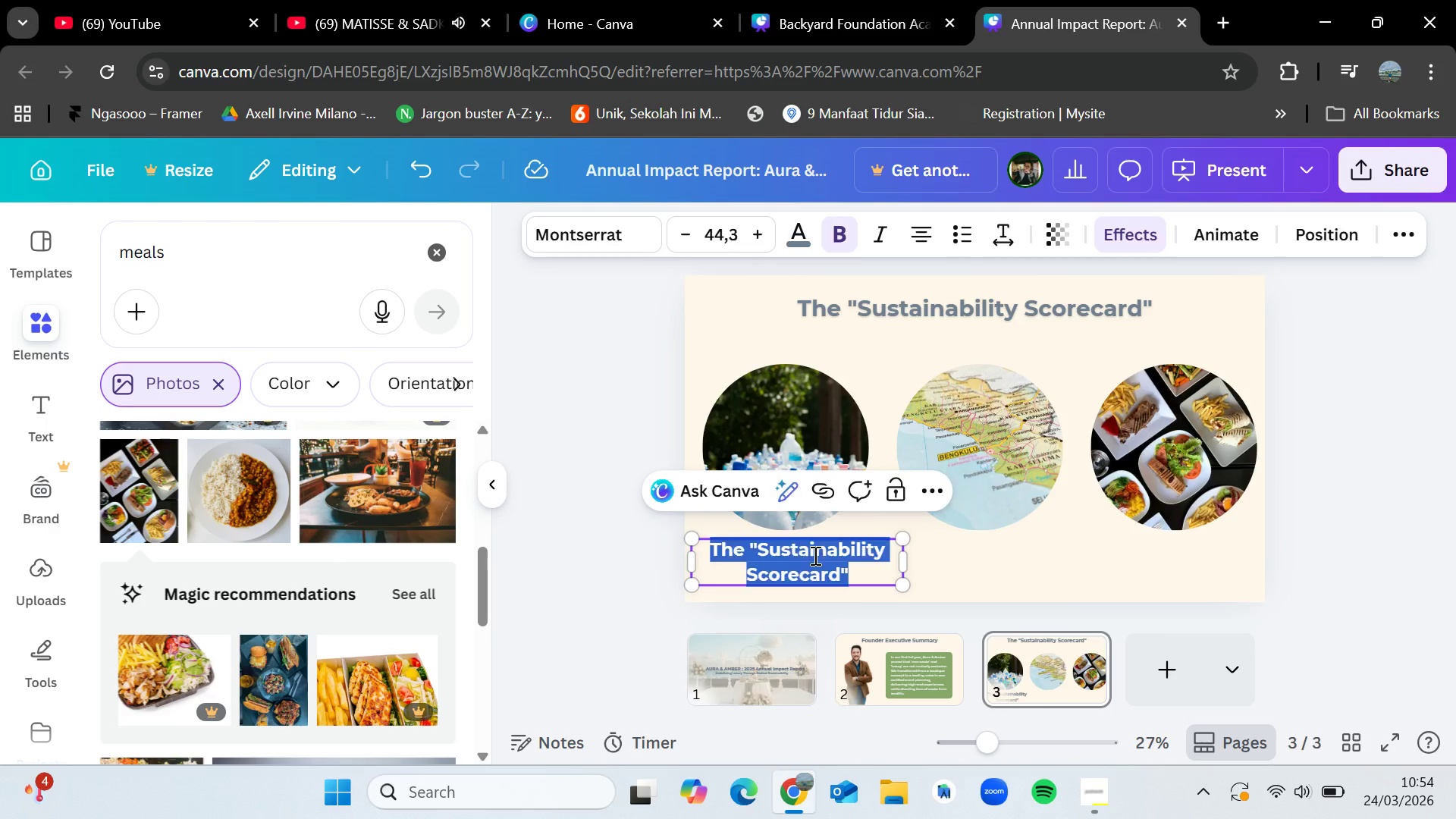 
double_click([814, 555])
 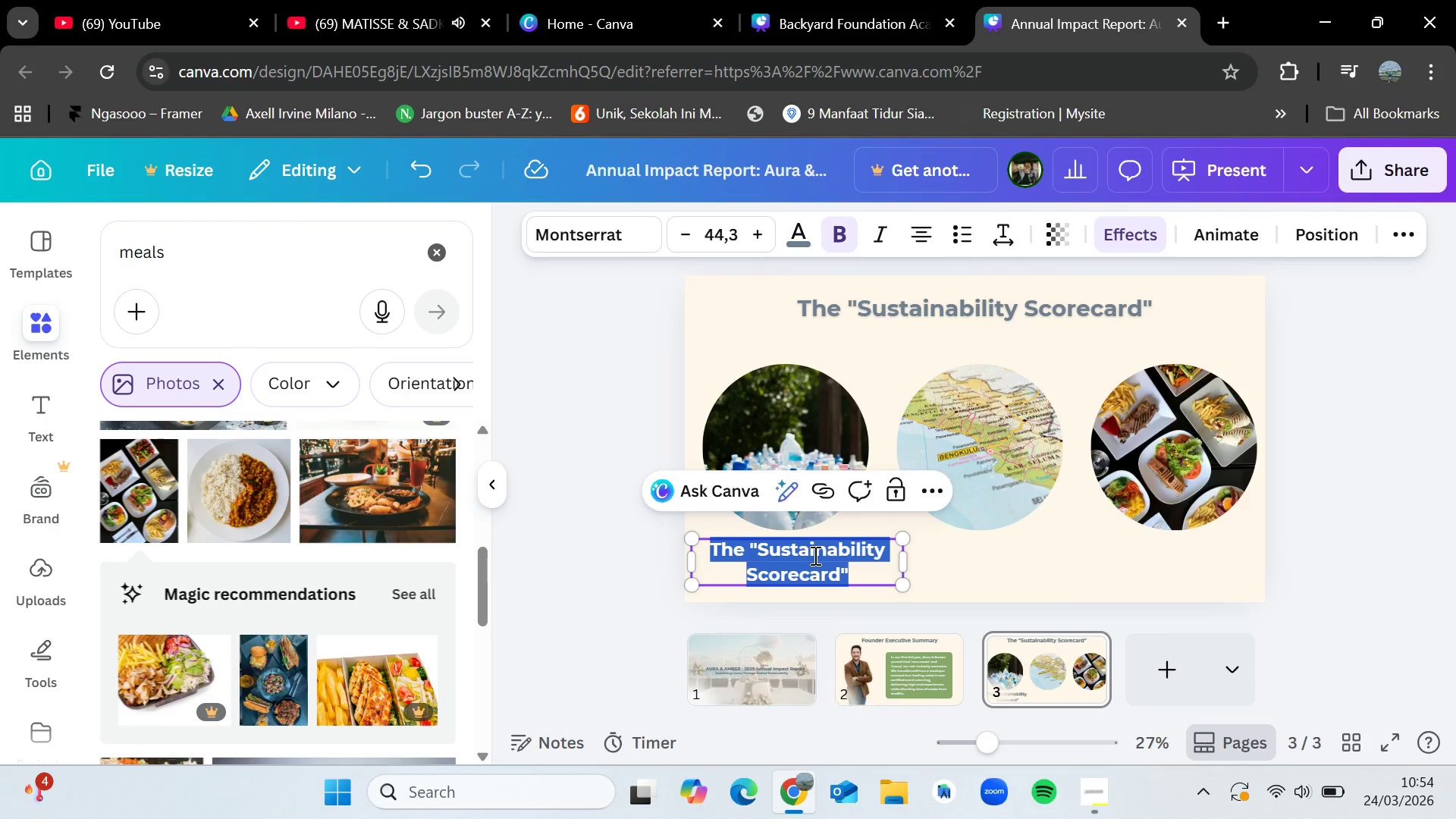 
key(Backspace)
type(2.8 Tons of single-use plastic Diverte)
key(Backspace)
key(Backspace)
key(Backspace)
key(Backspace)
key(Backspace)
key(Backspace)
key(Backspace)
type(diverted)
 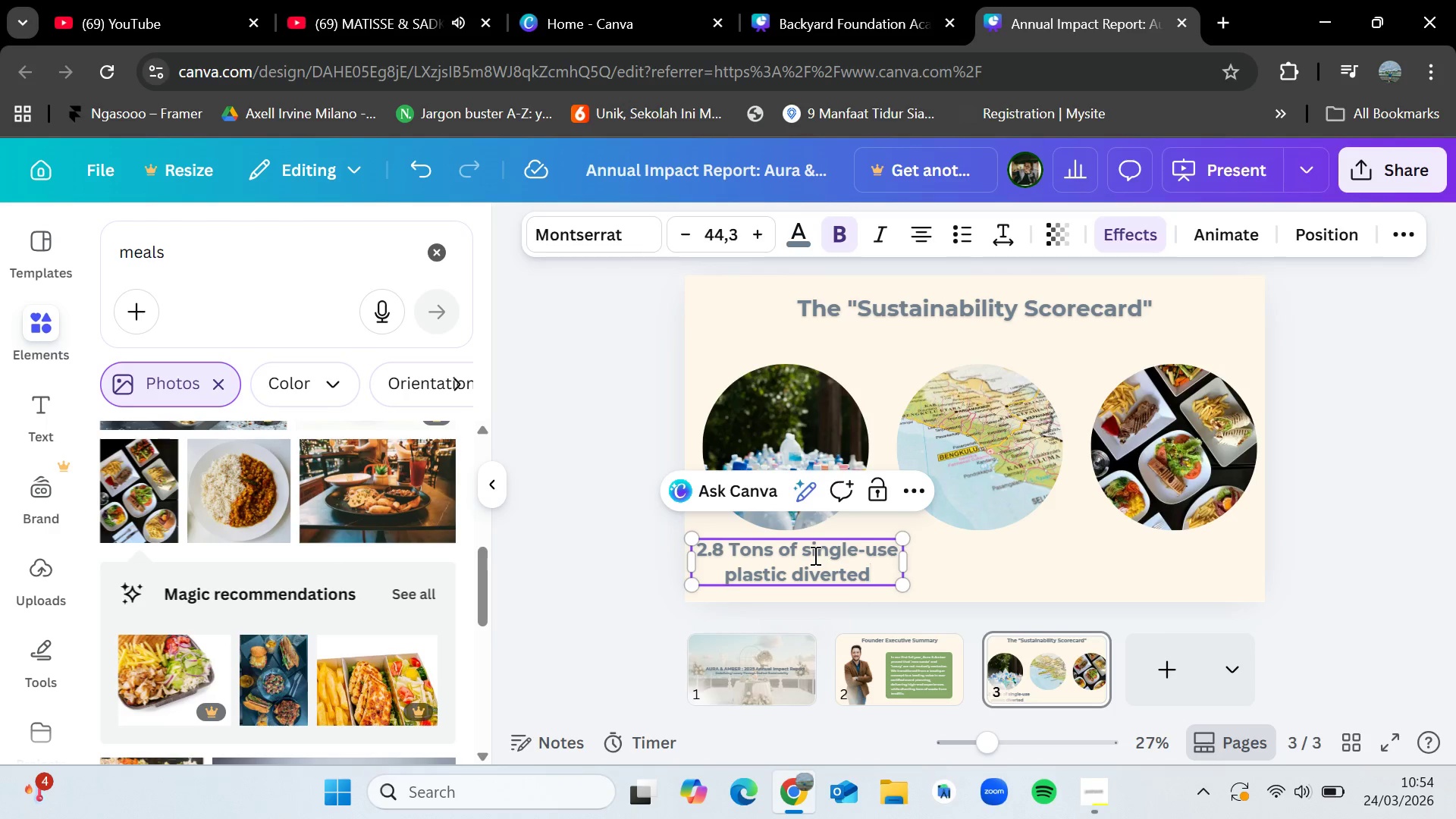 
wait(6.09)
 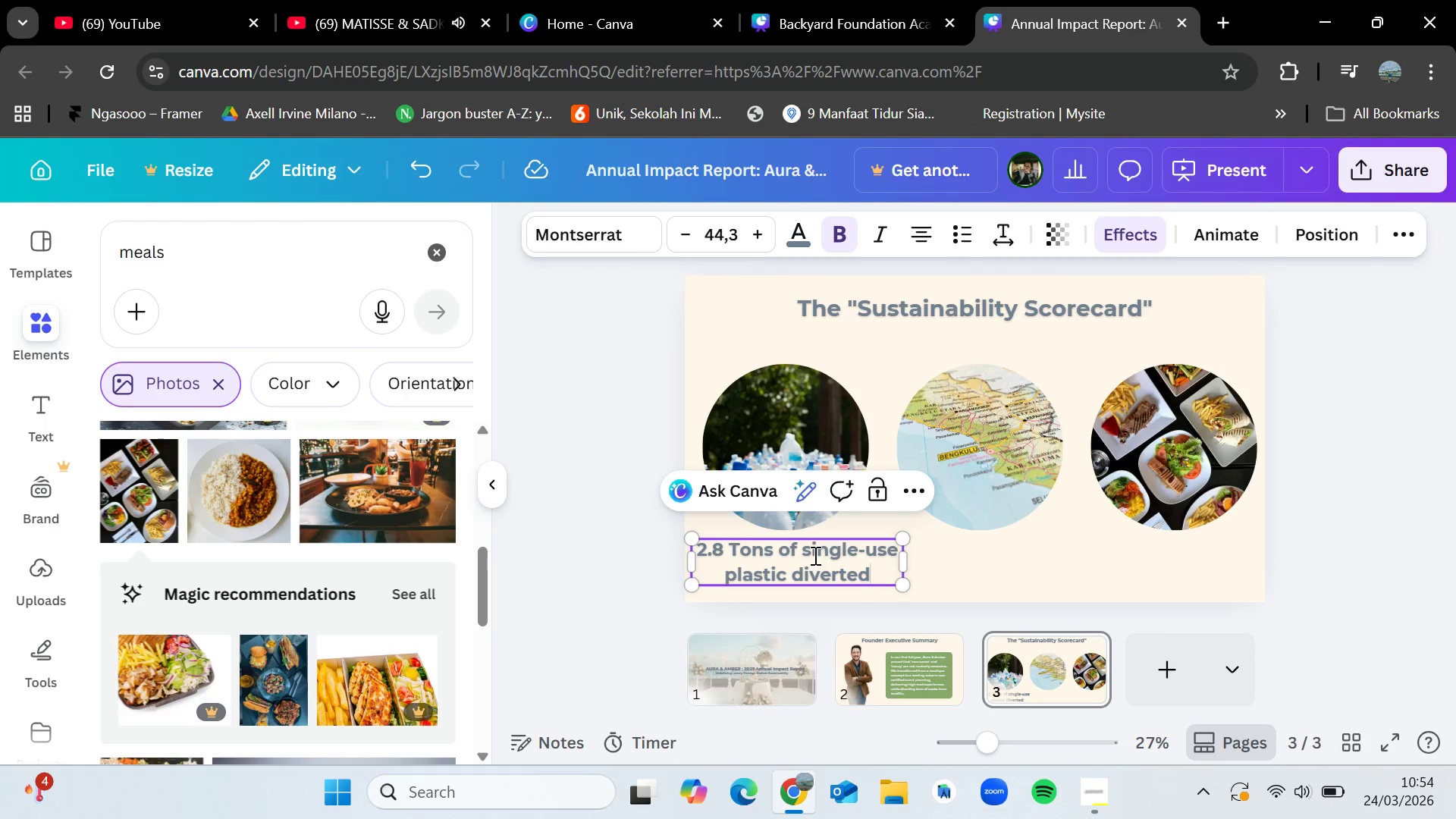 
left_click_drag(start_coordinate=[897, 587], to_coordinate=[838, 556])
 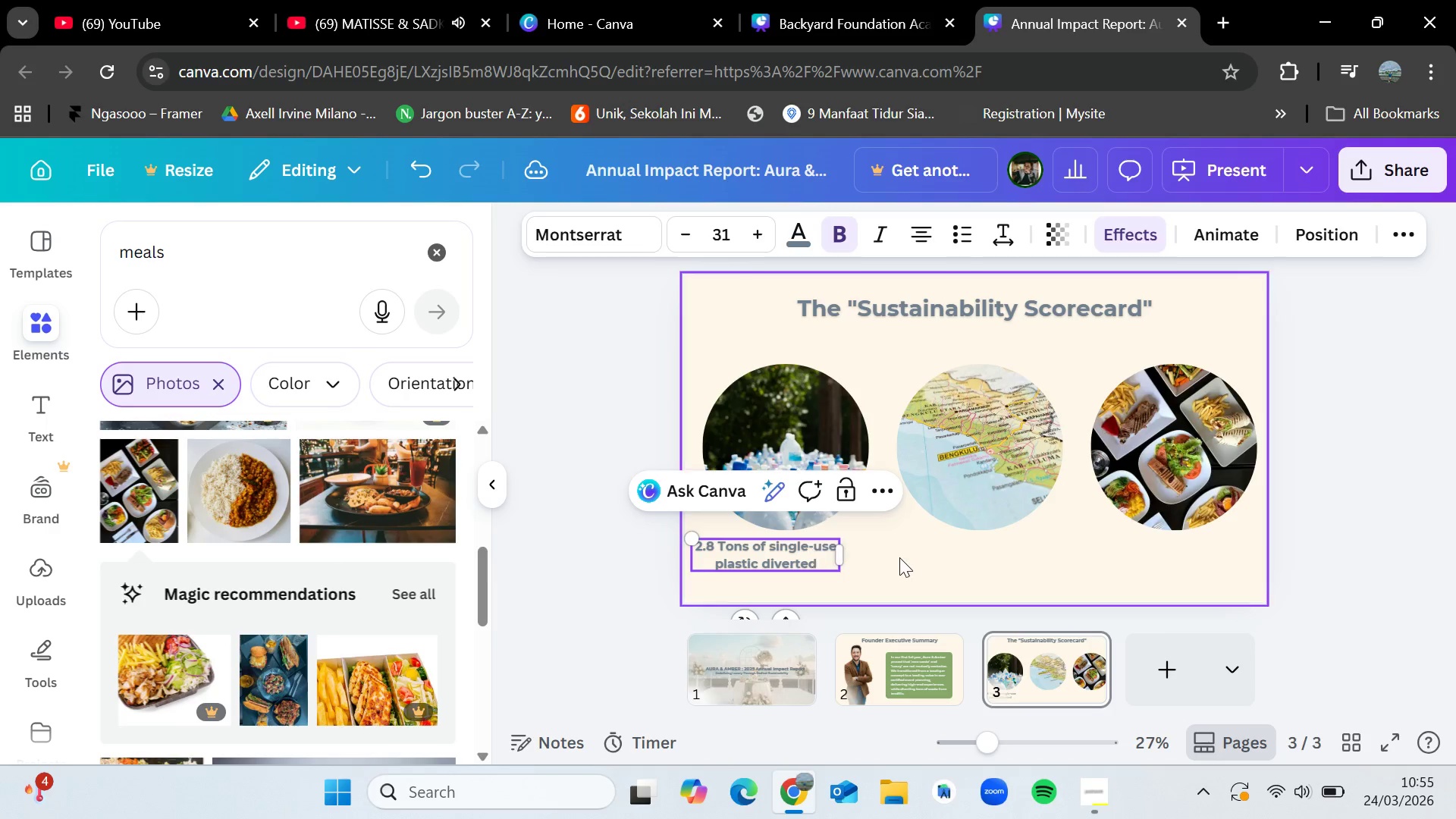 
left_click([900, 557])
 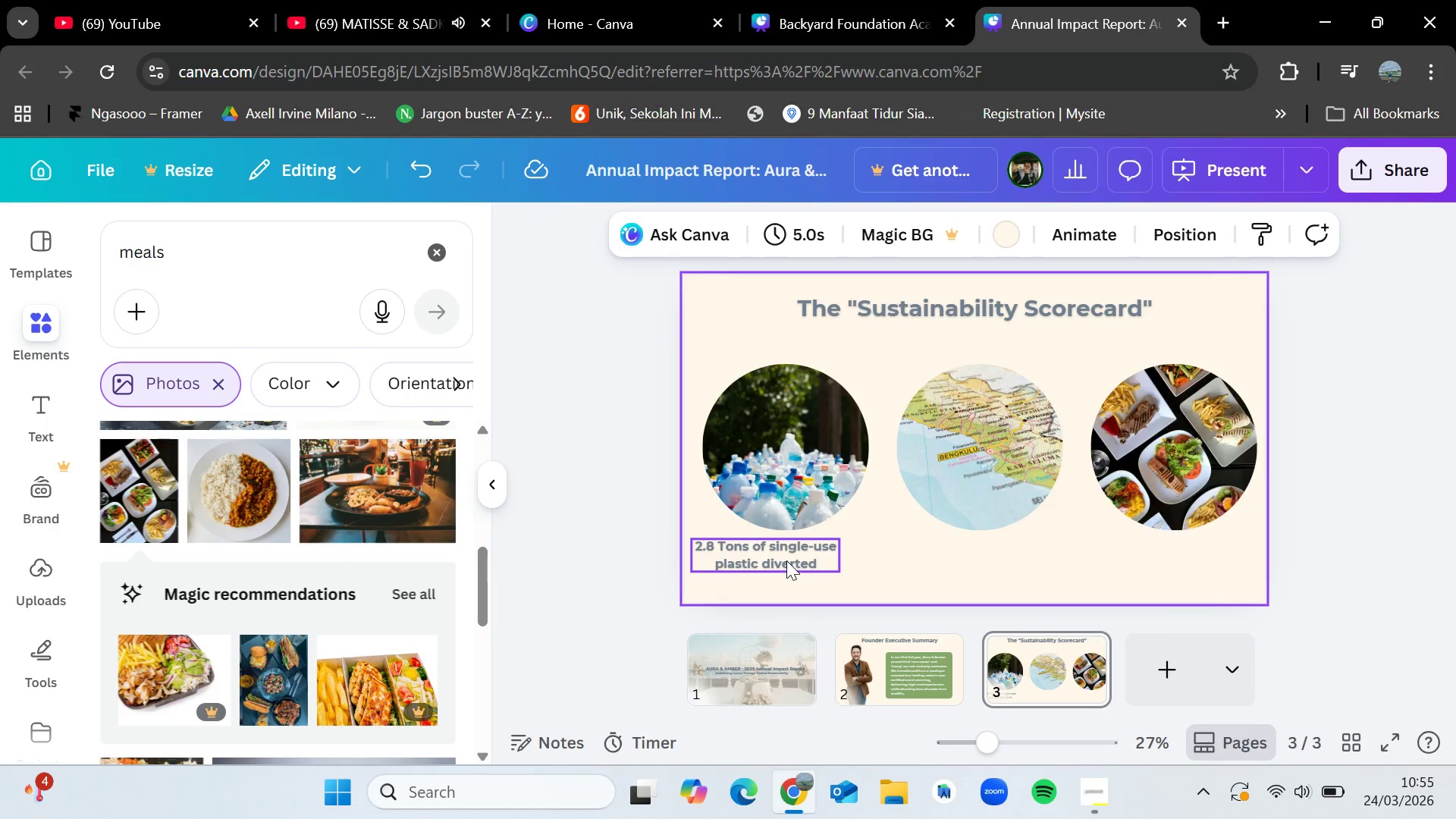 
left_click_drag(start_coordinate=[786, 560], to_coordinate=[804, 570])
 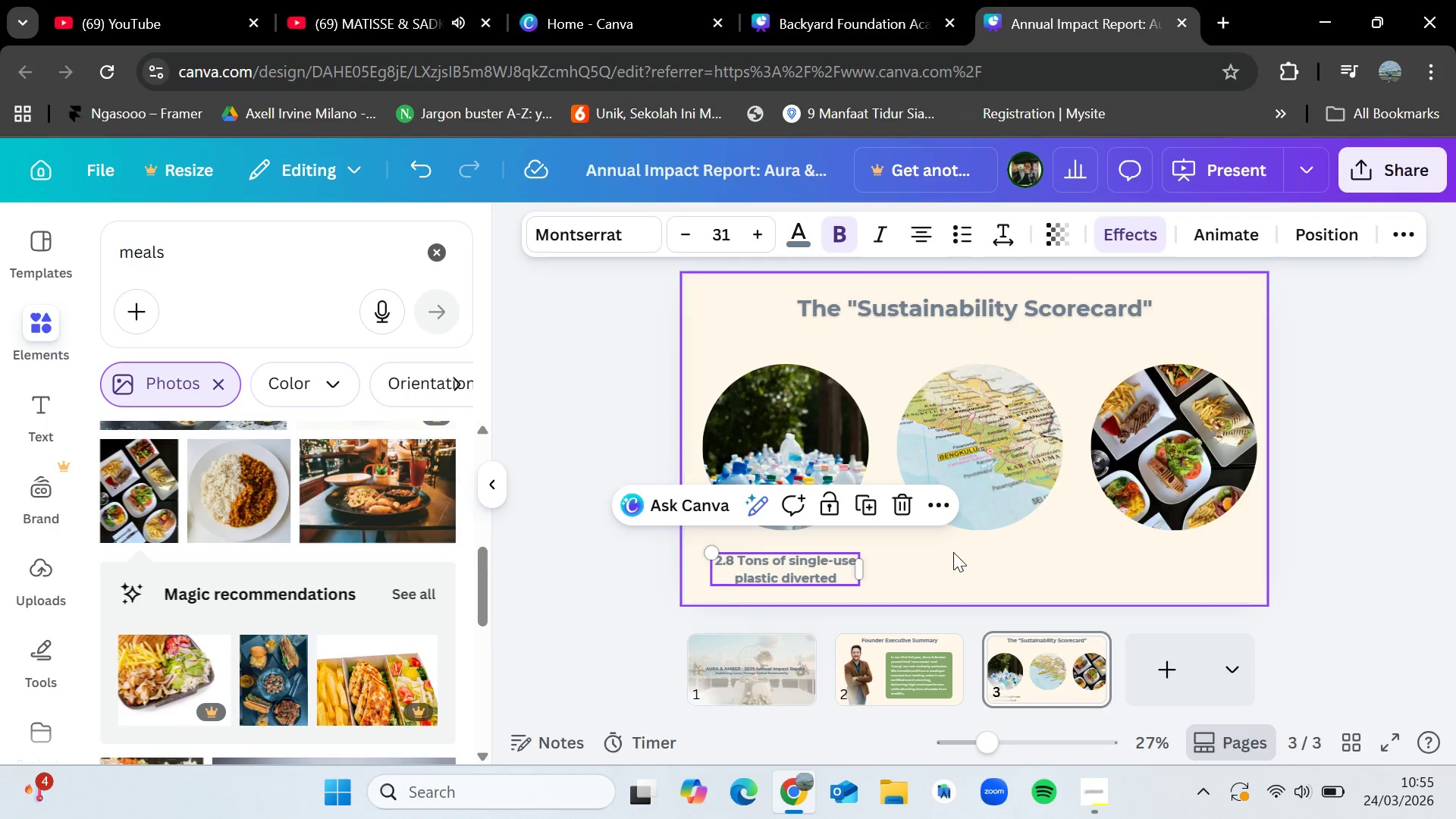 
left_click([953, 552])
 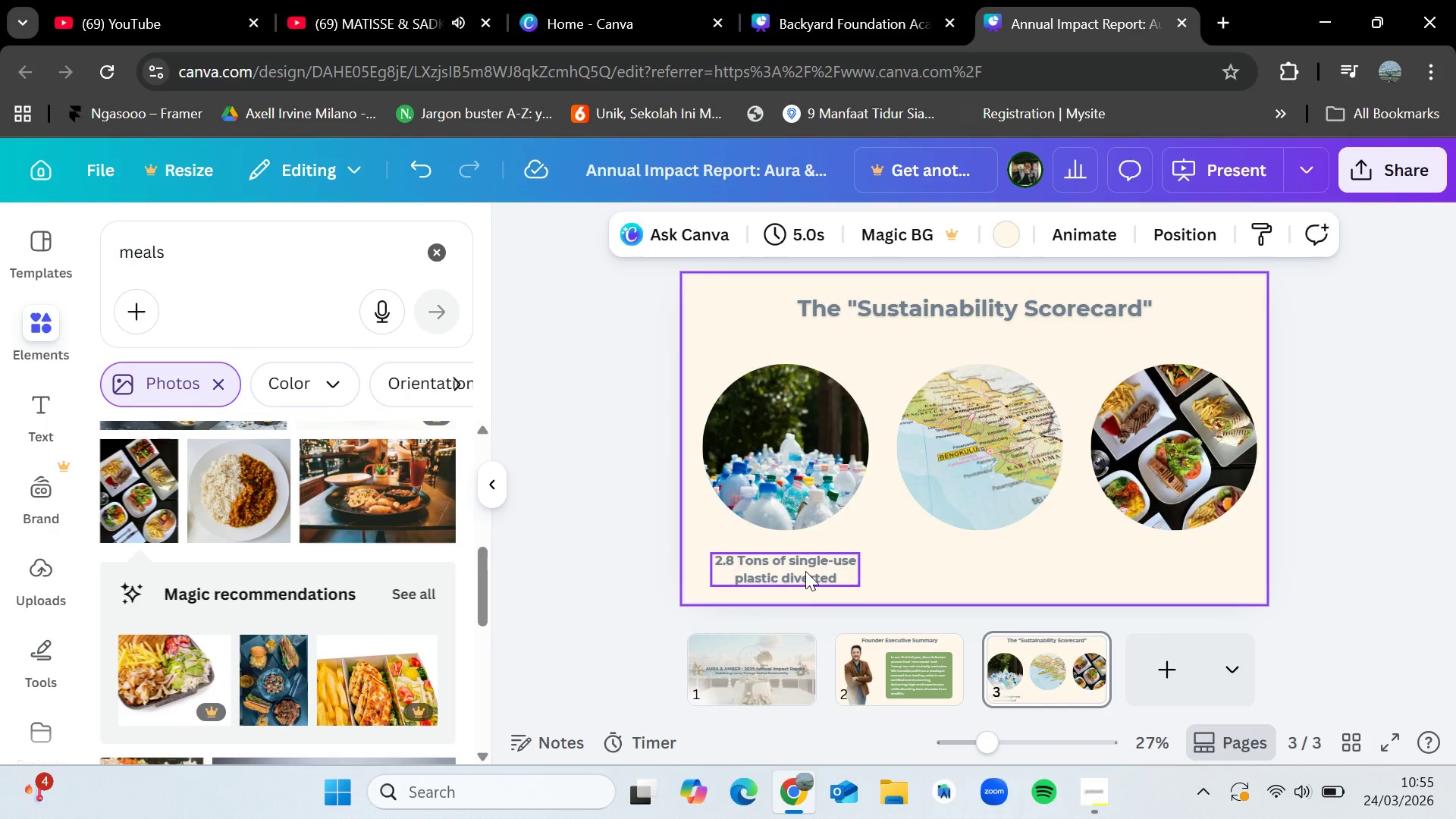 
left_click([805, 571])
 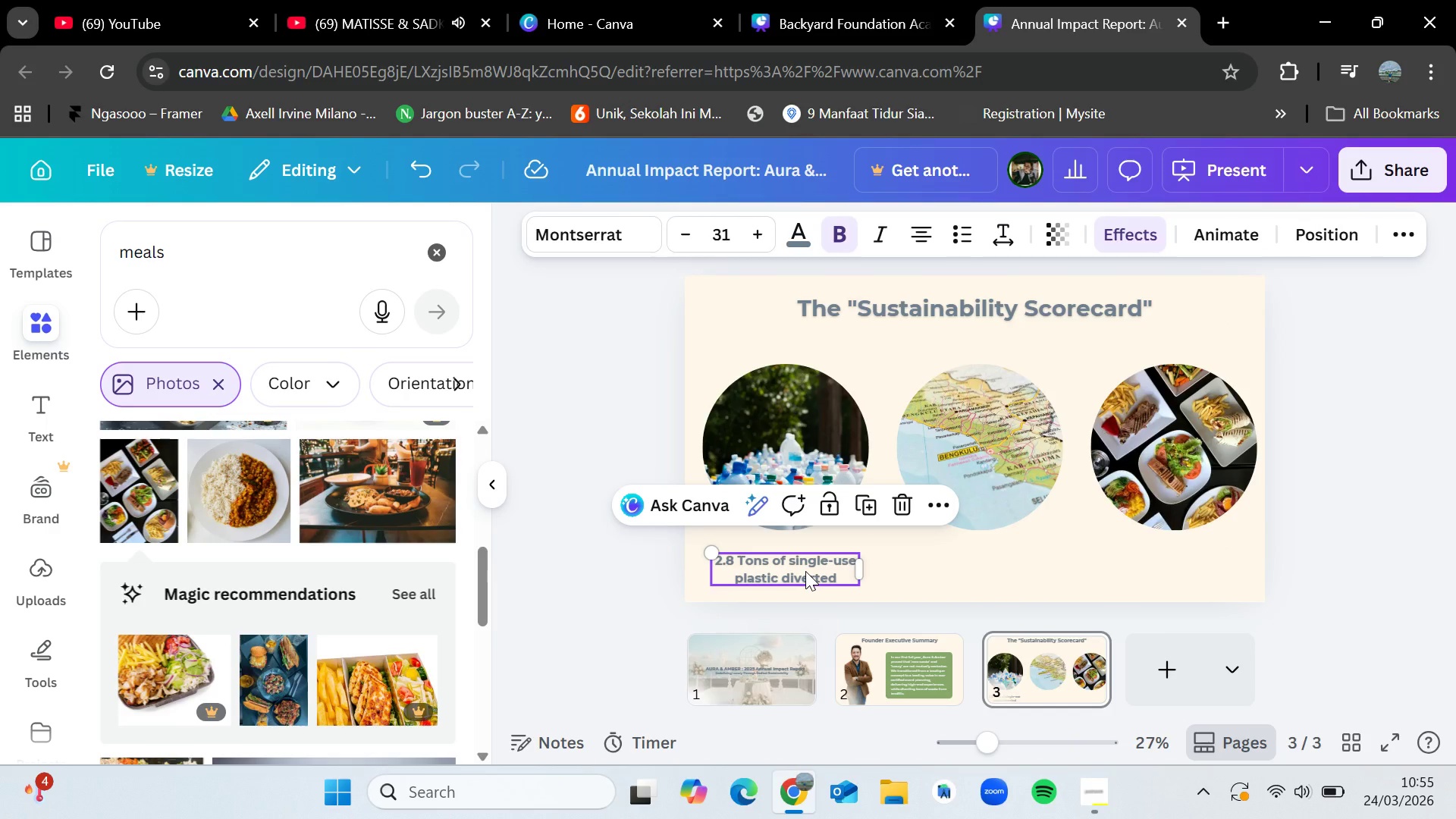 
key(Control+C)
 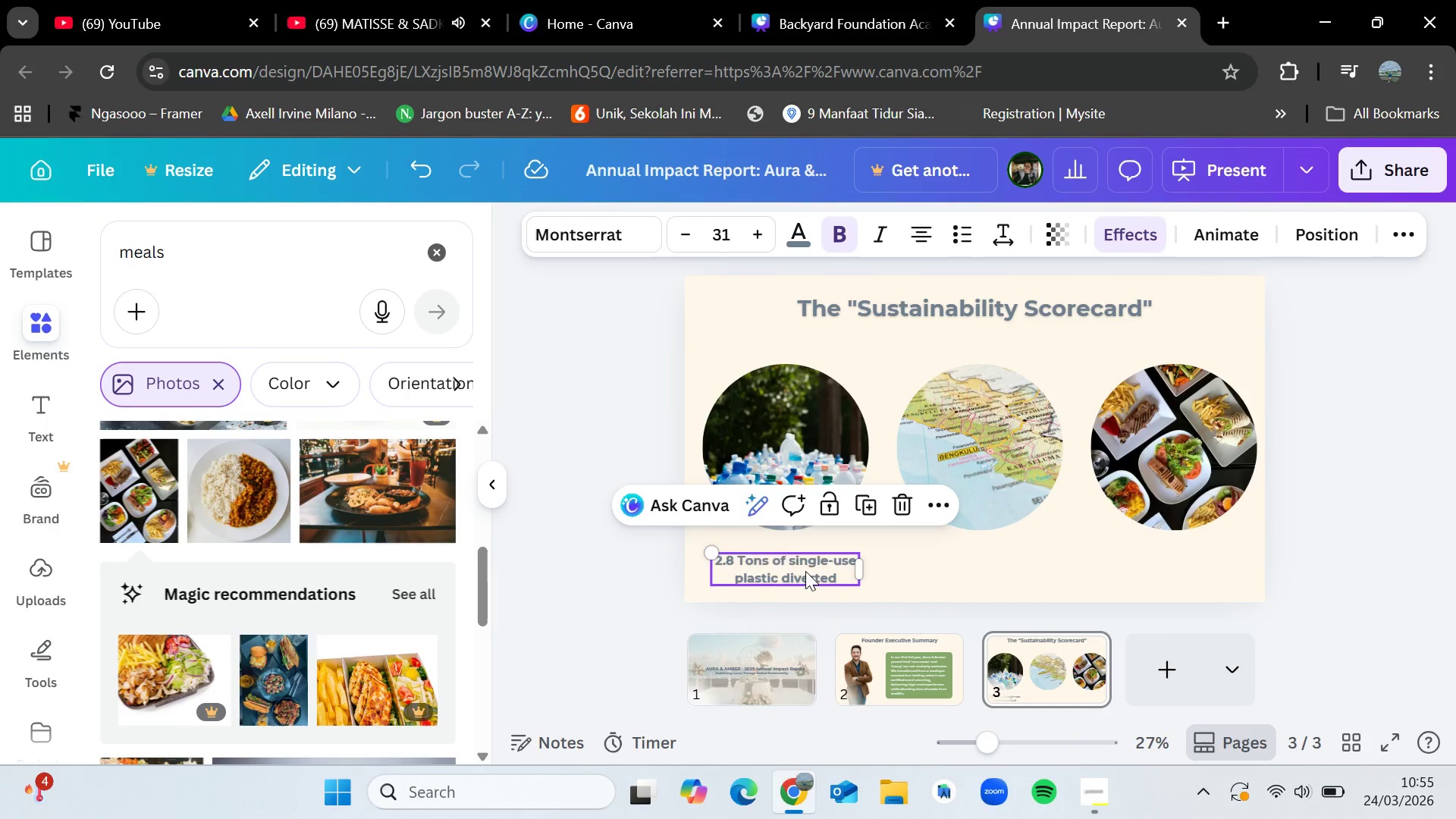 
key(Control+V)
 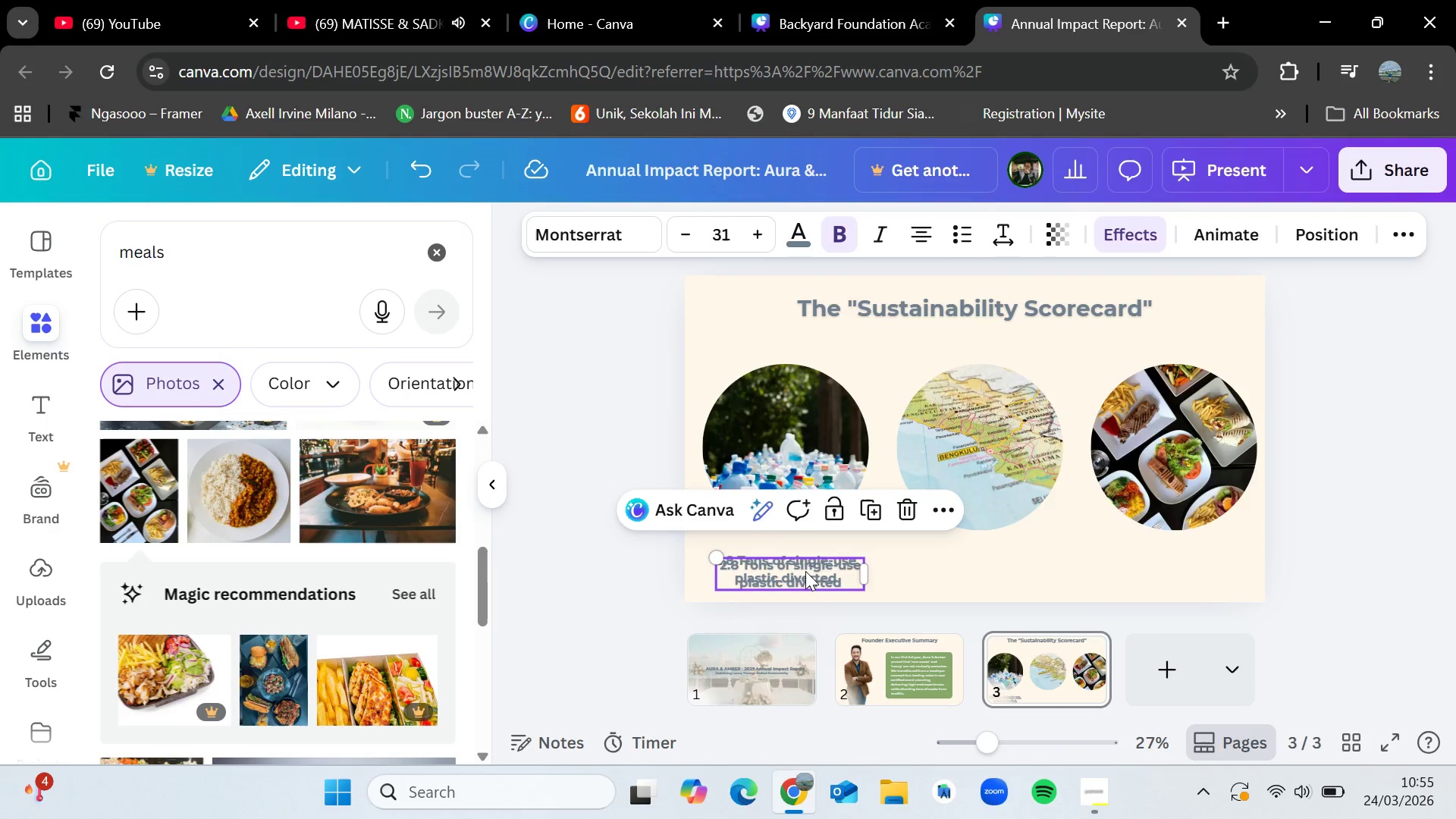 
left_click_drag(start_coordinate=[805, 571], to_coordinate=[999, 560])
 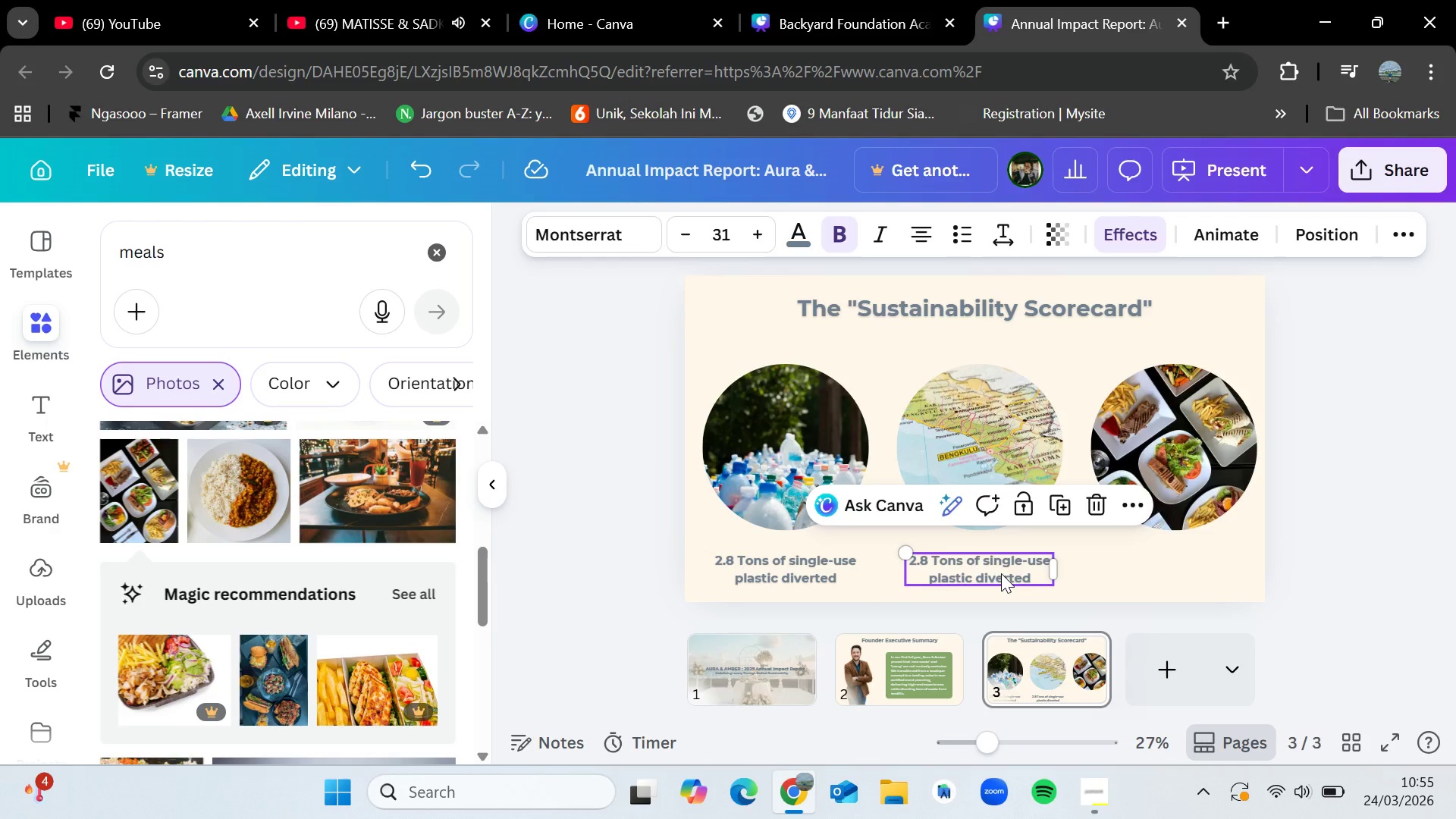 
double_click([1001, 573])
 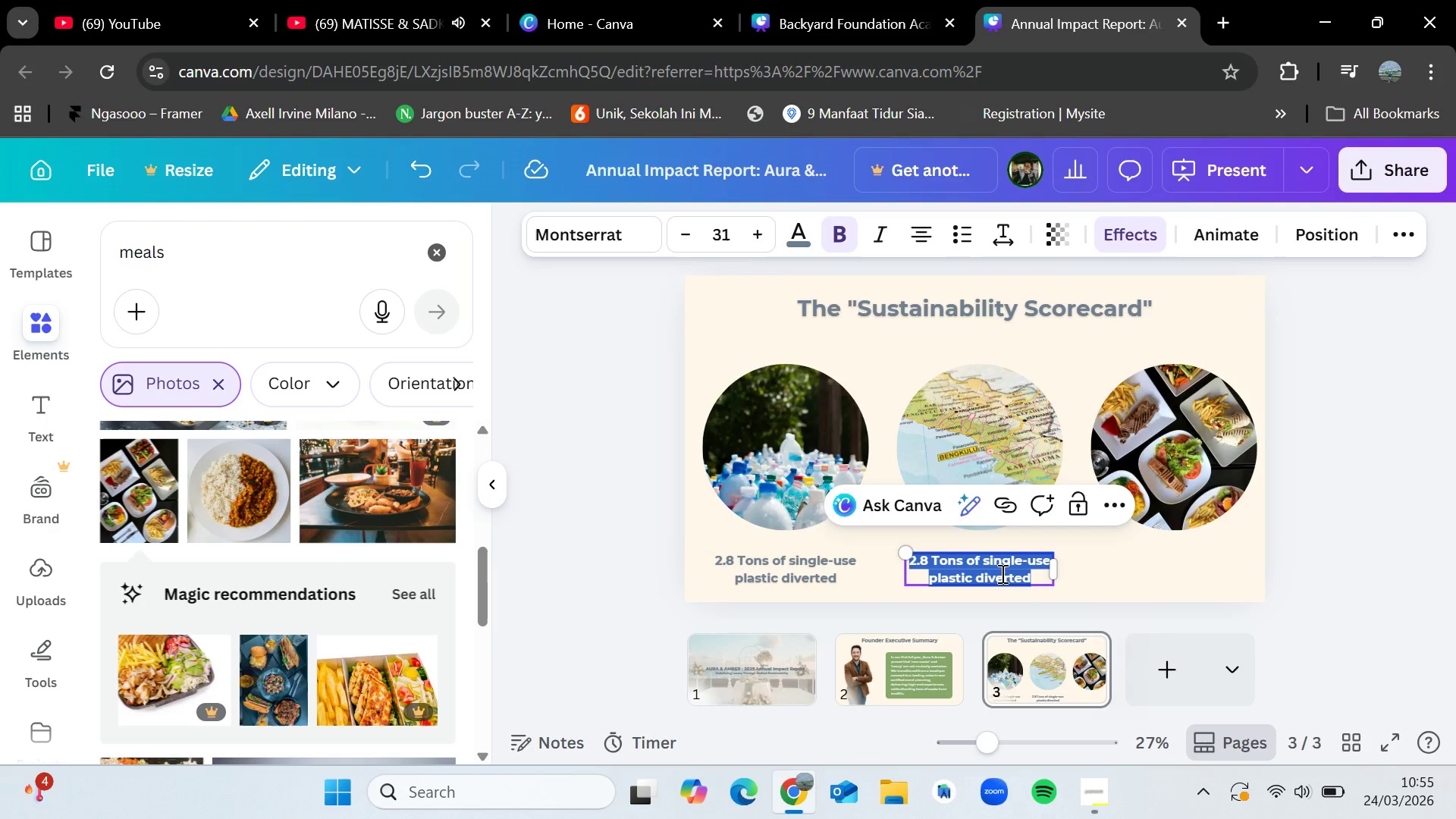 
key(Backspace)
type(88% local sourcing rate)
 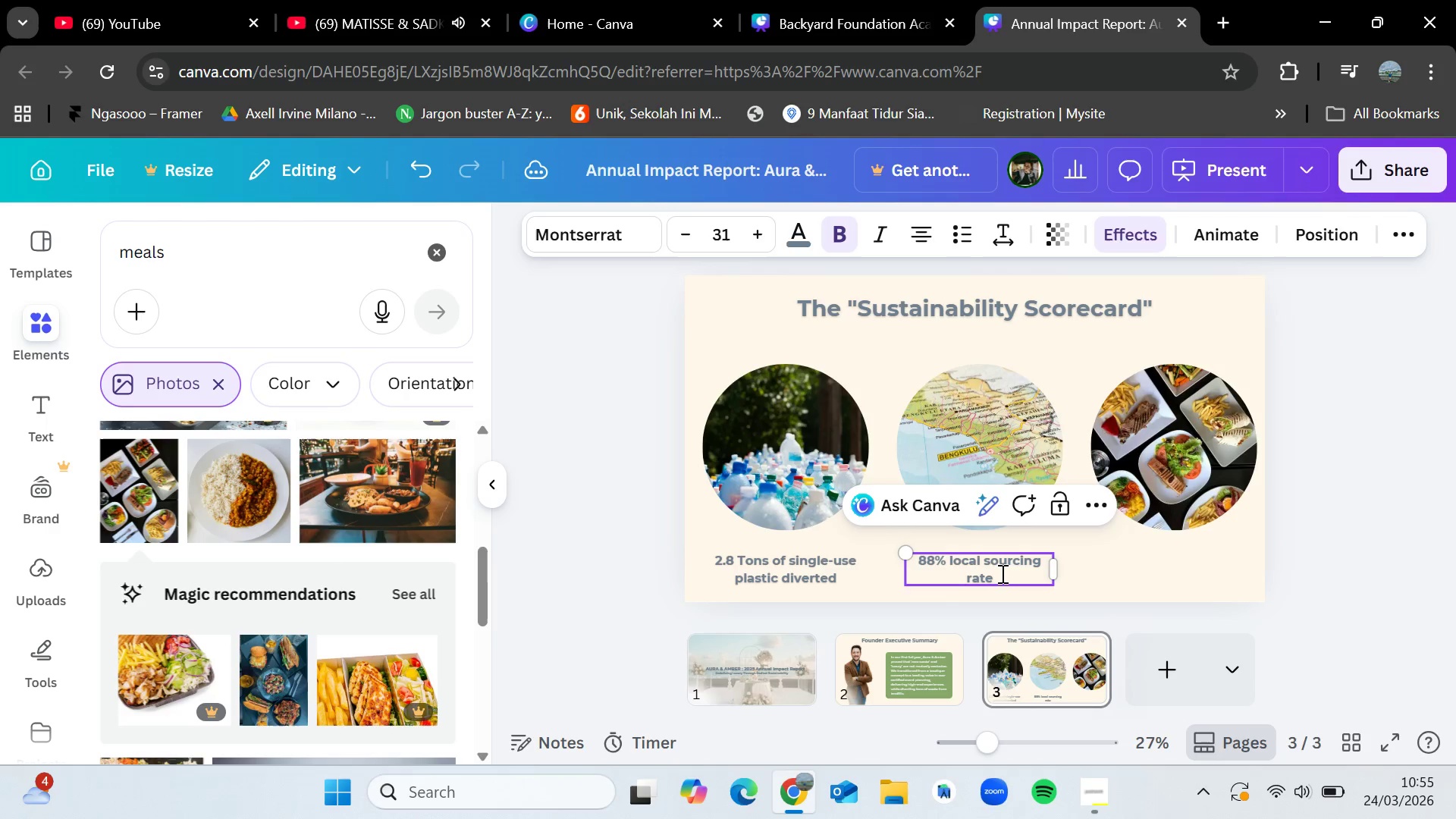 
left_click([1115, 561])
 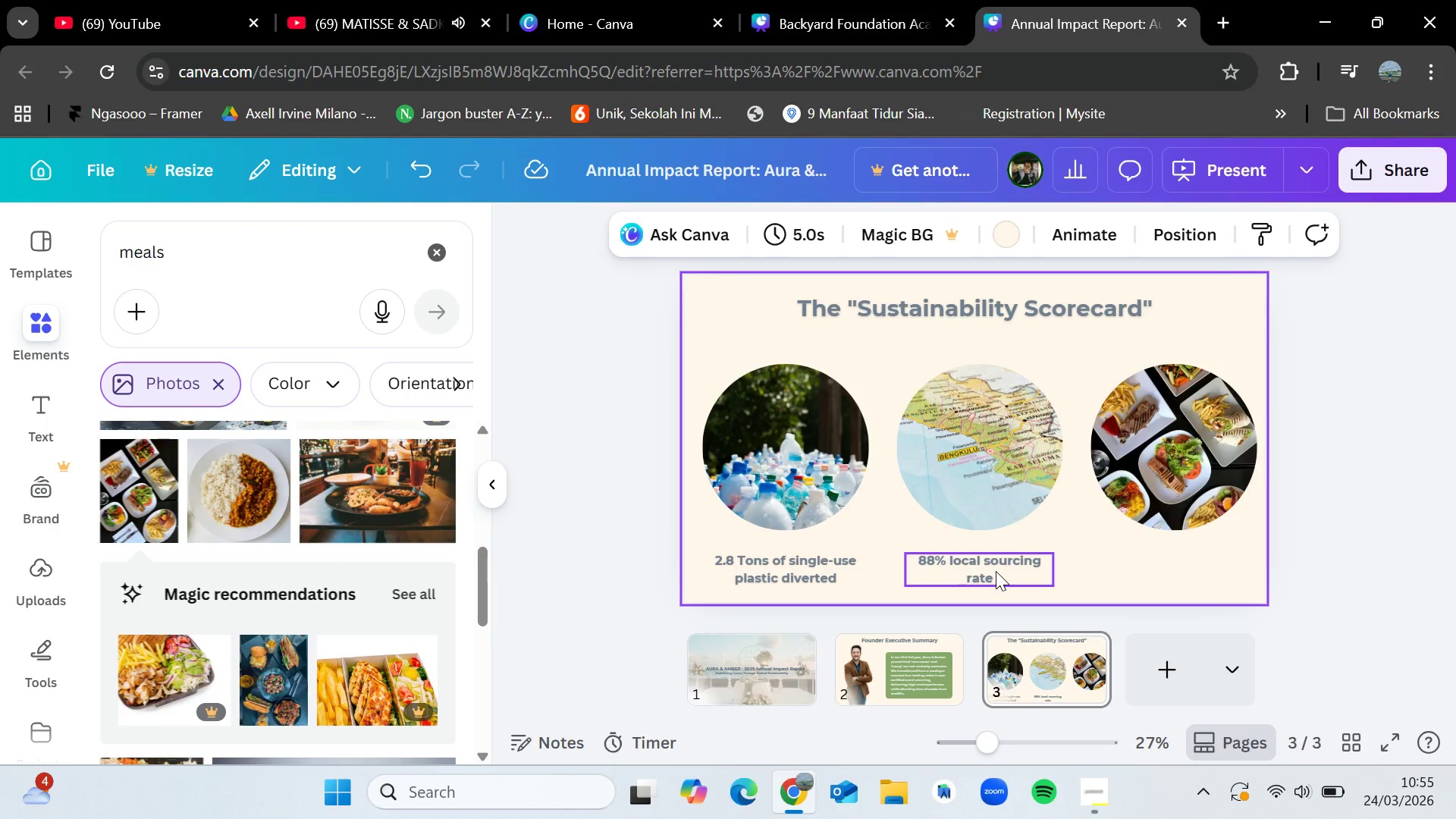 
key(Control+V)
 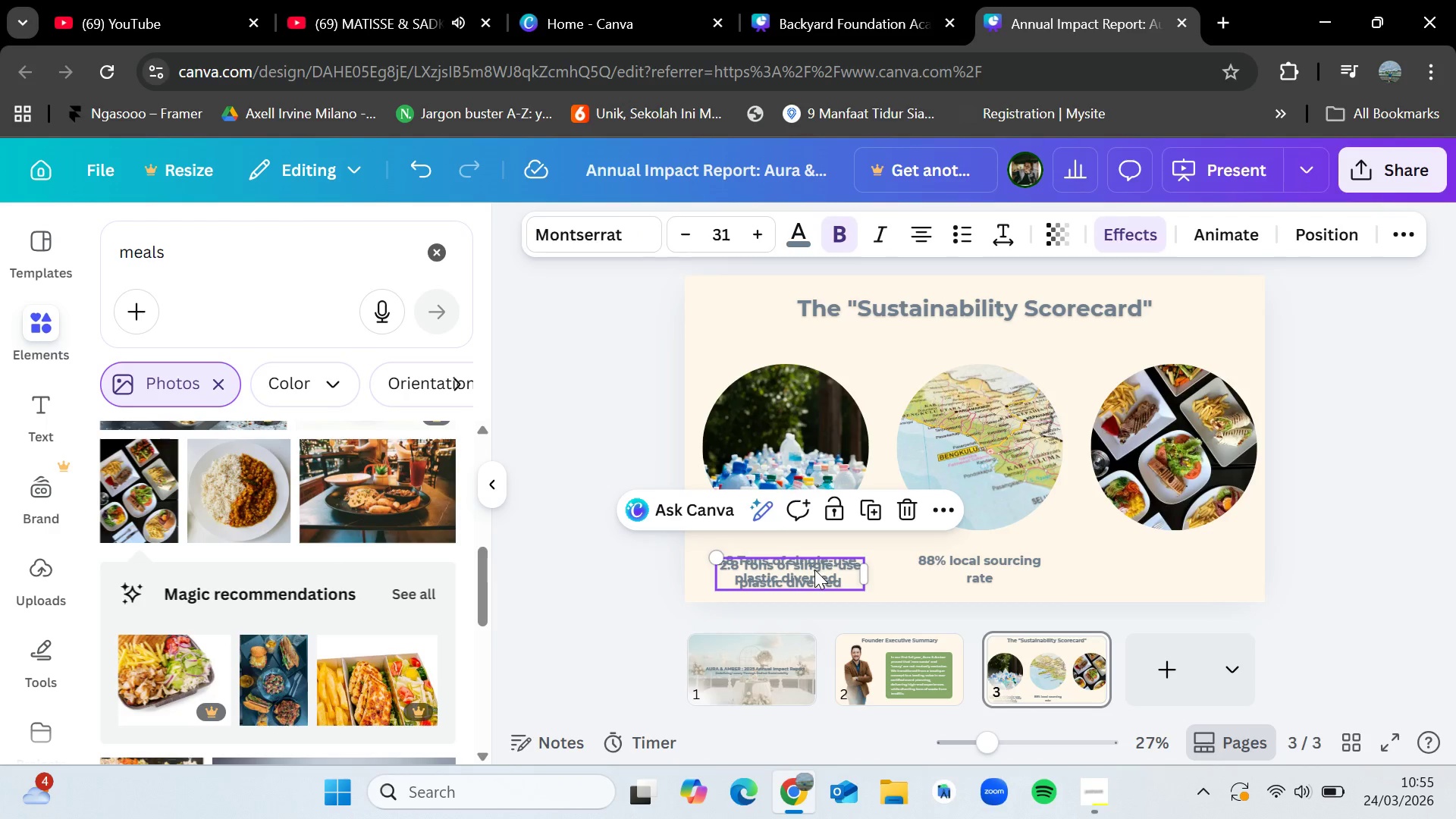 
left_click_drag(start_coordinate=[814, 570], to_coordinate=[1203, 566])
 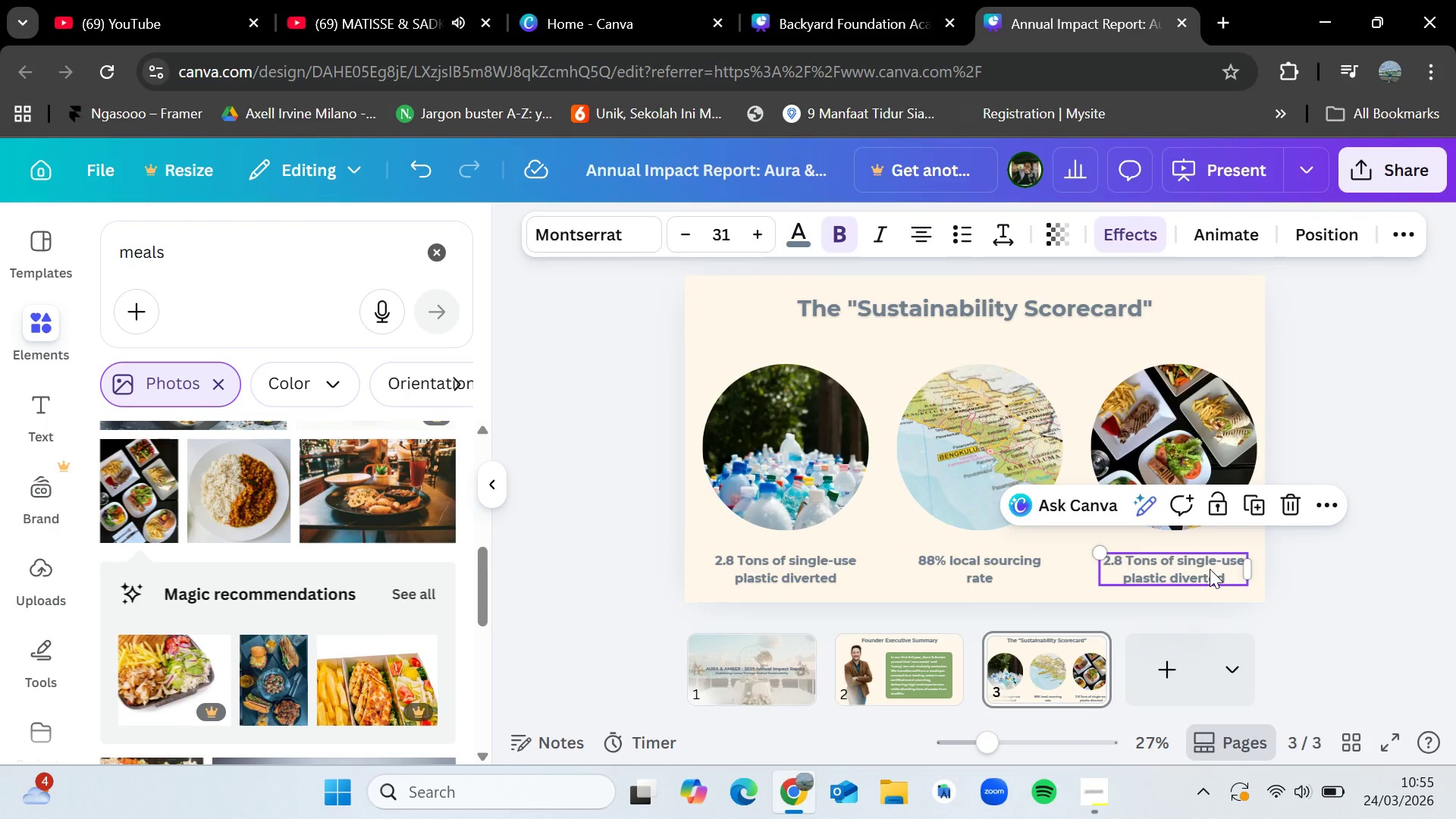 
double_click([1210, 569])
 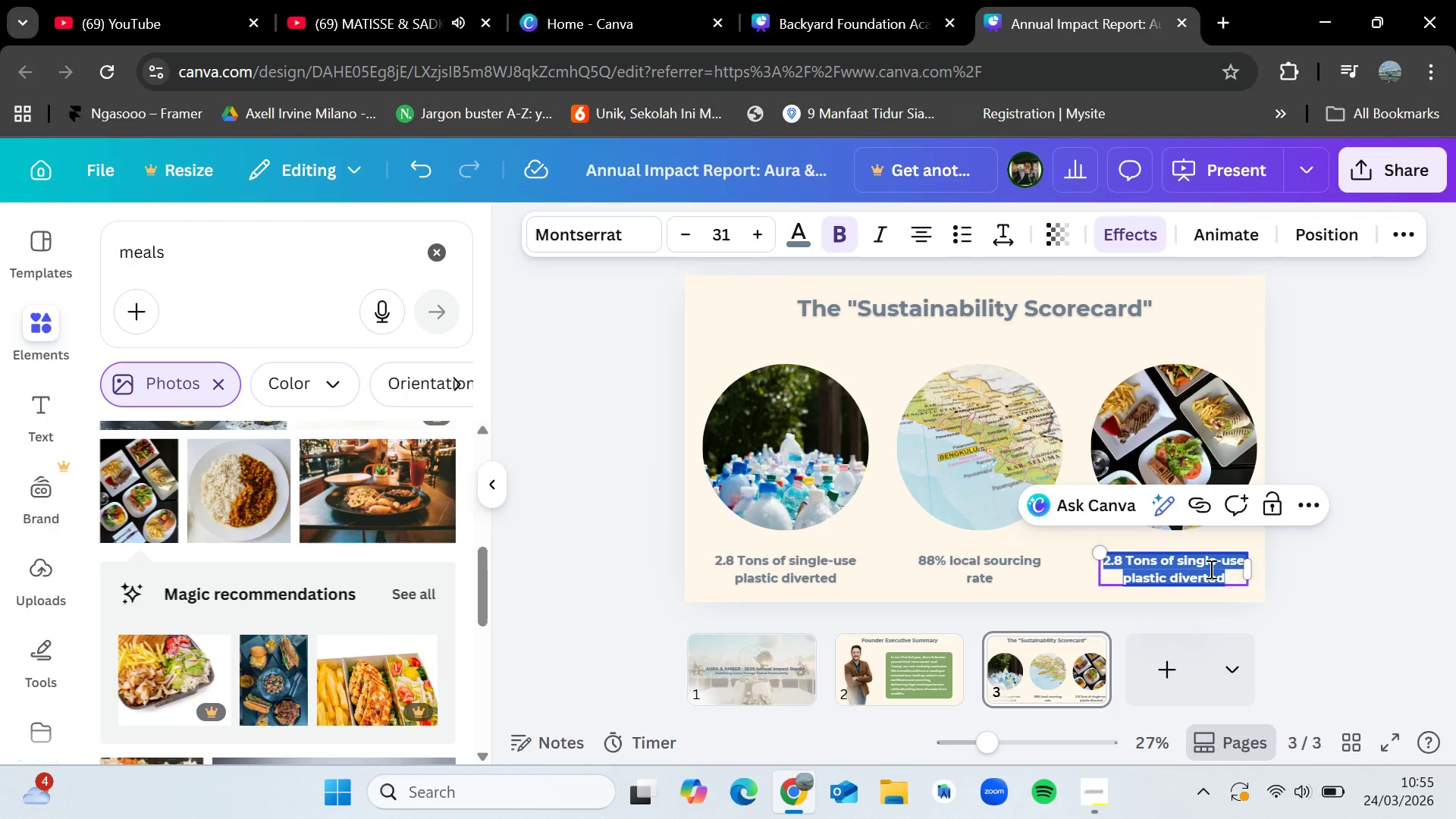 
key(Backspace)
type(1.2K measl)
 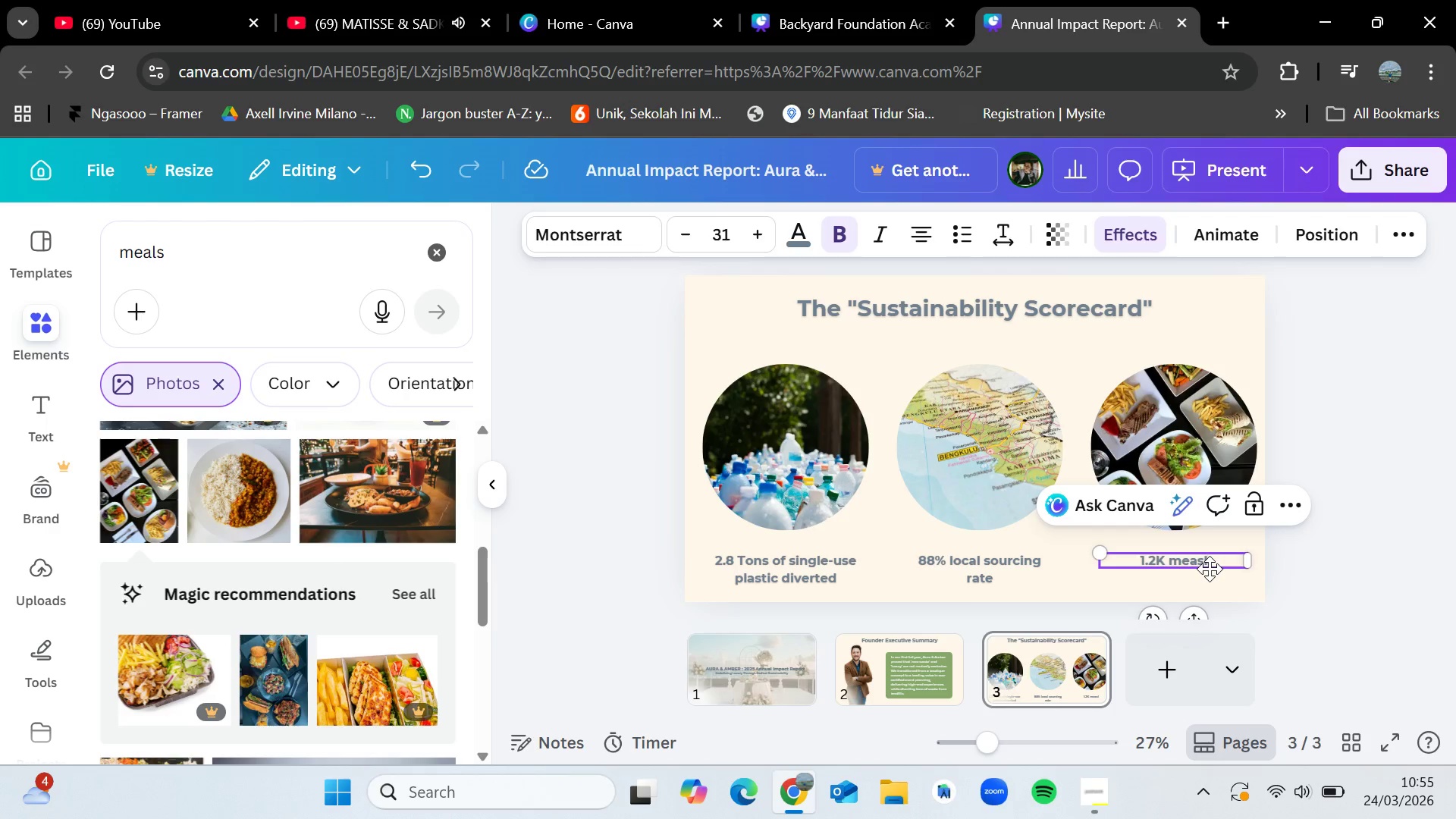 
key(Backspace)
key(Backspace)
type(ls rescued/donated)
 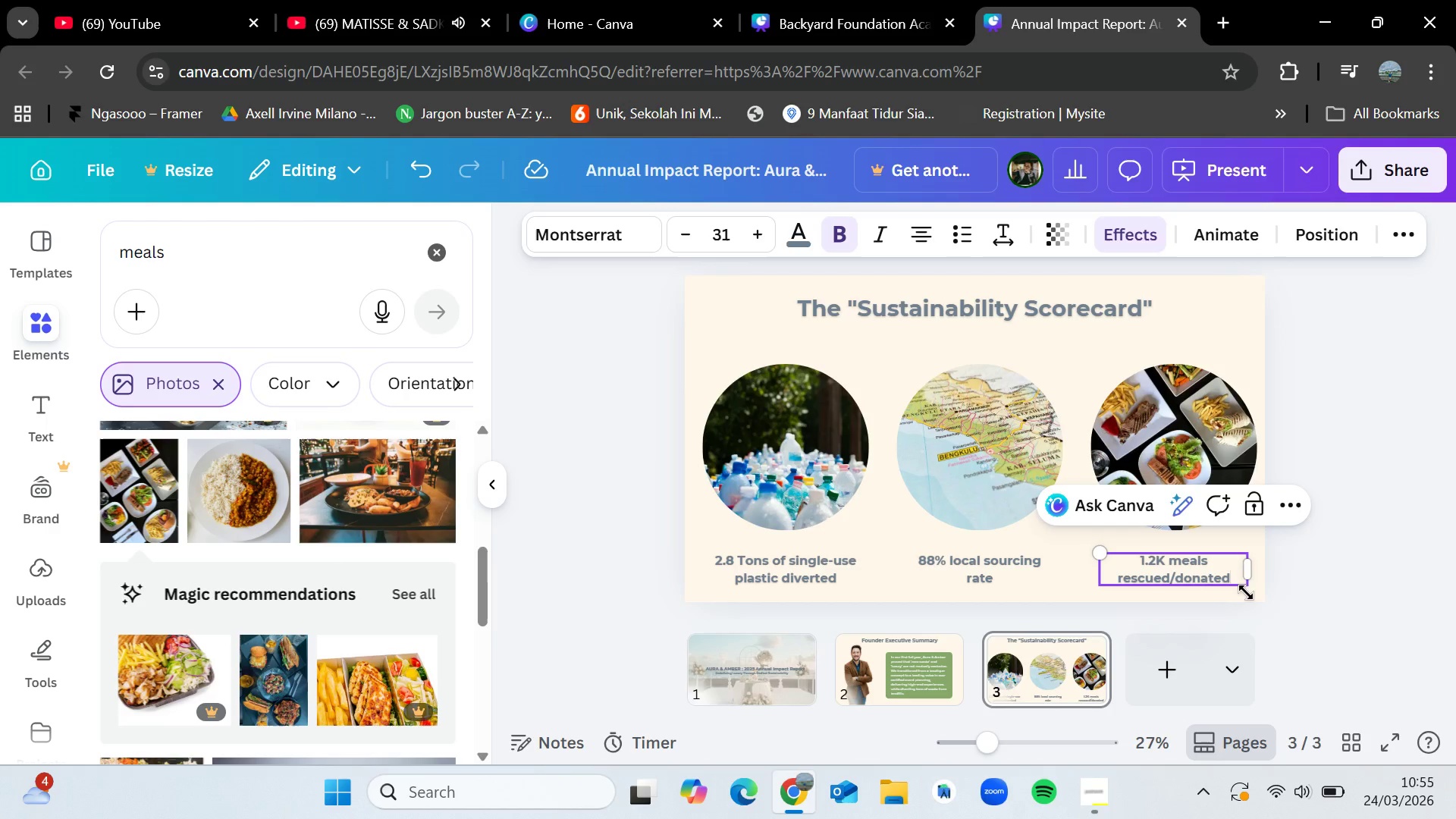 
left_click([1332, 541])
 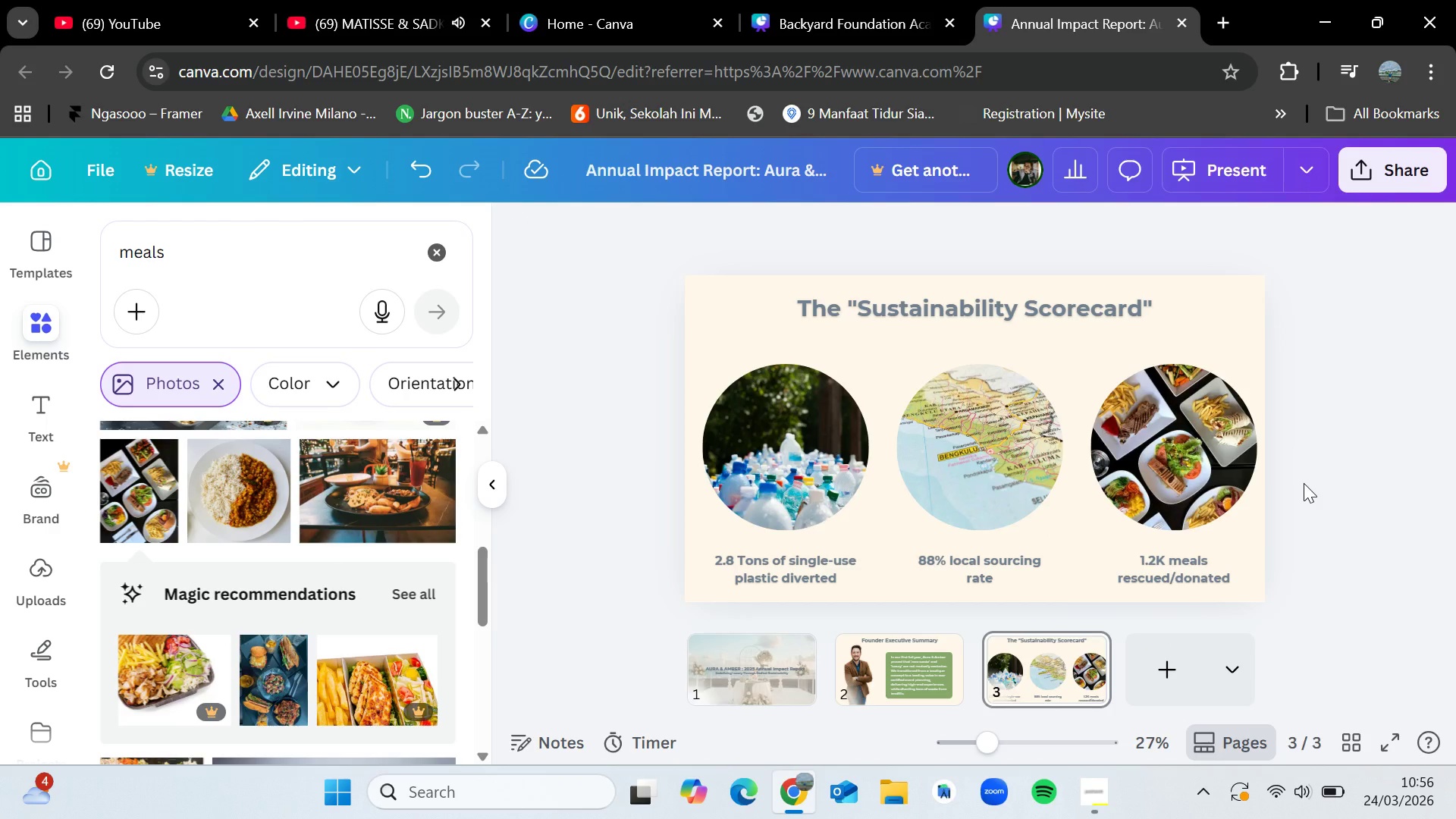 
wait(13.78)
 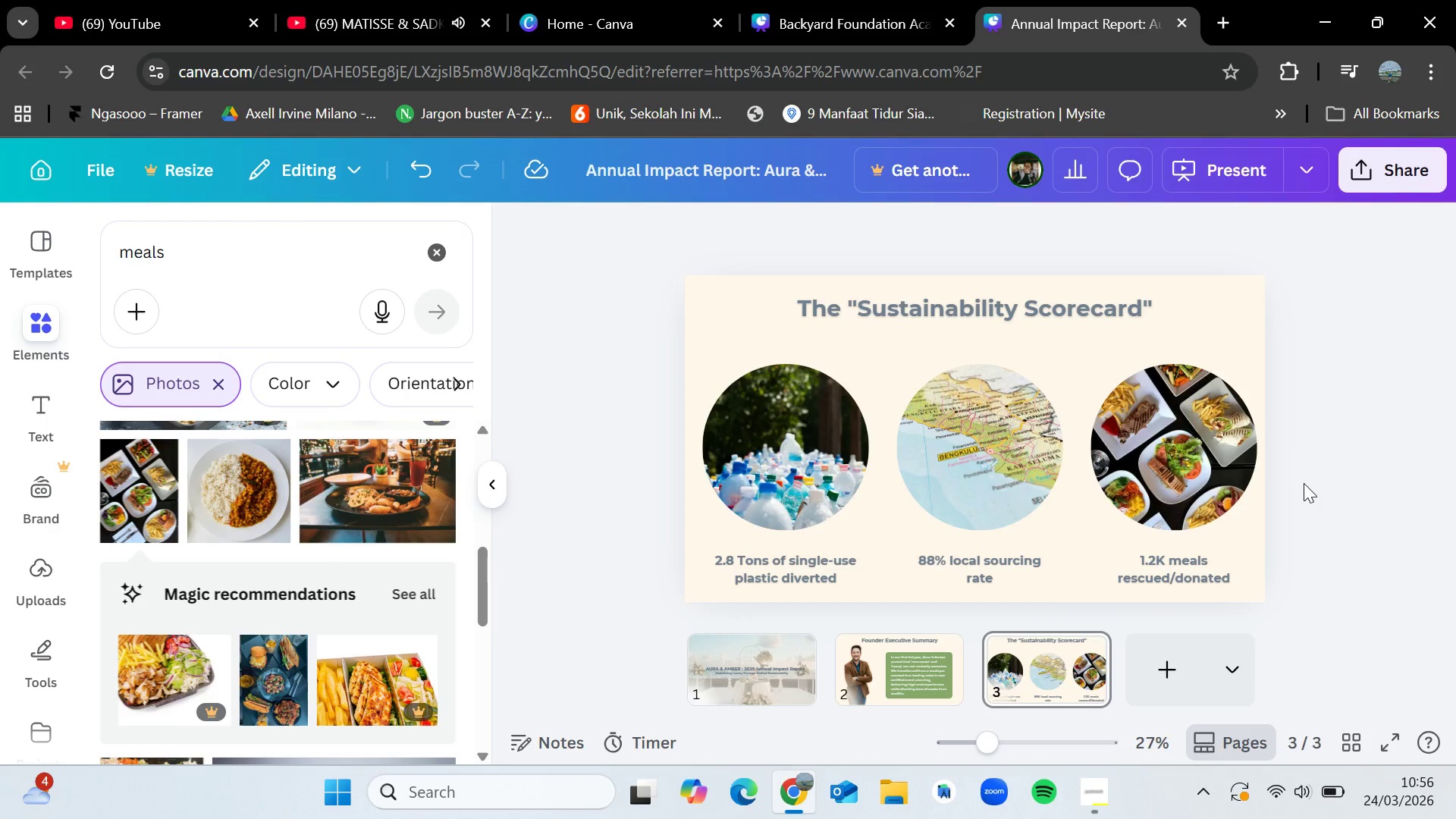 
left_click([1156, 676])
 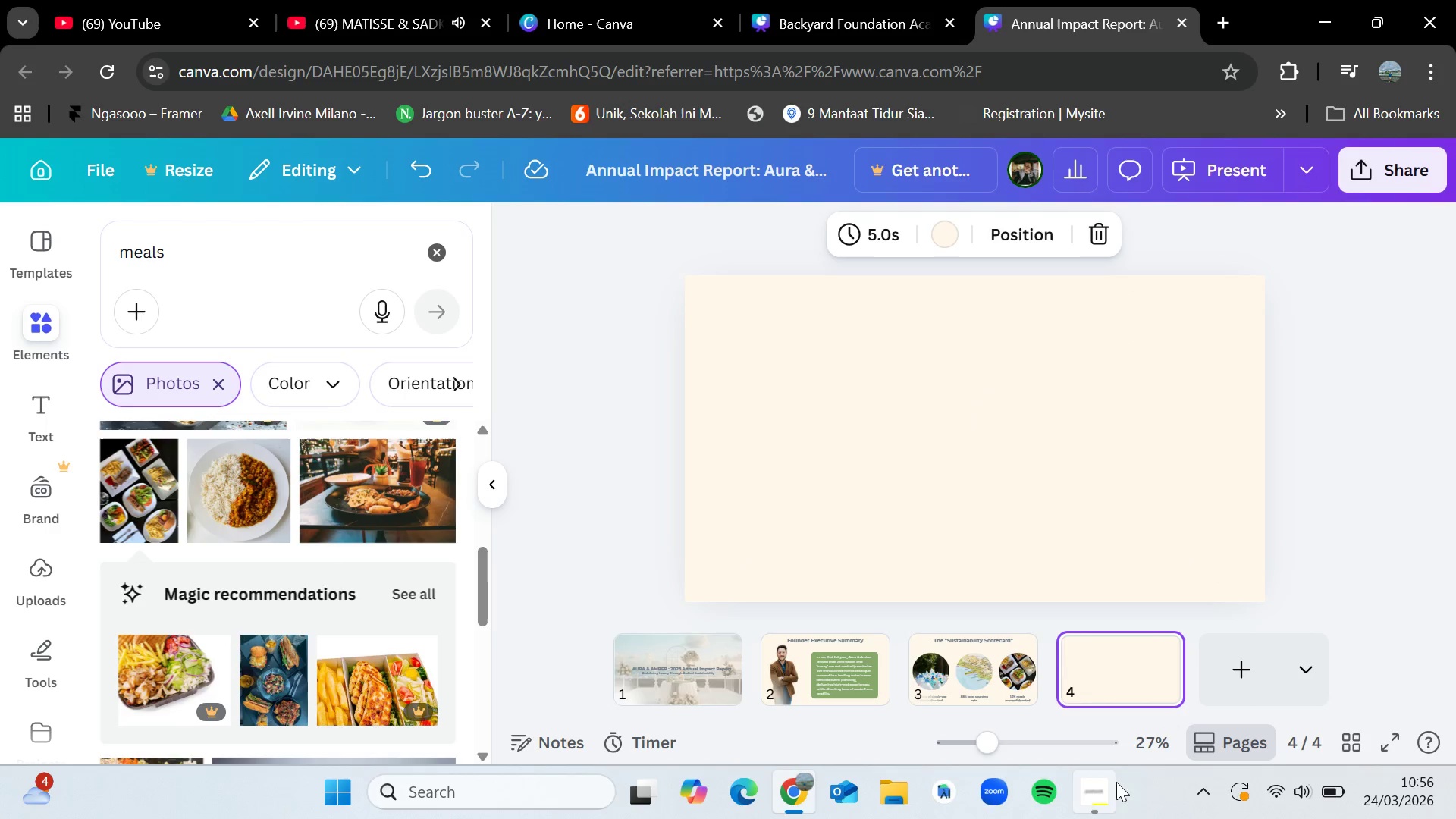 
left_click([1114, 790])